 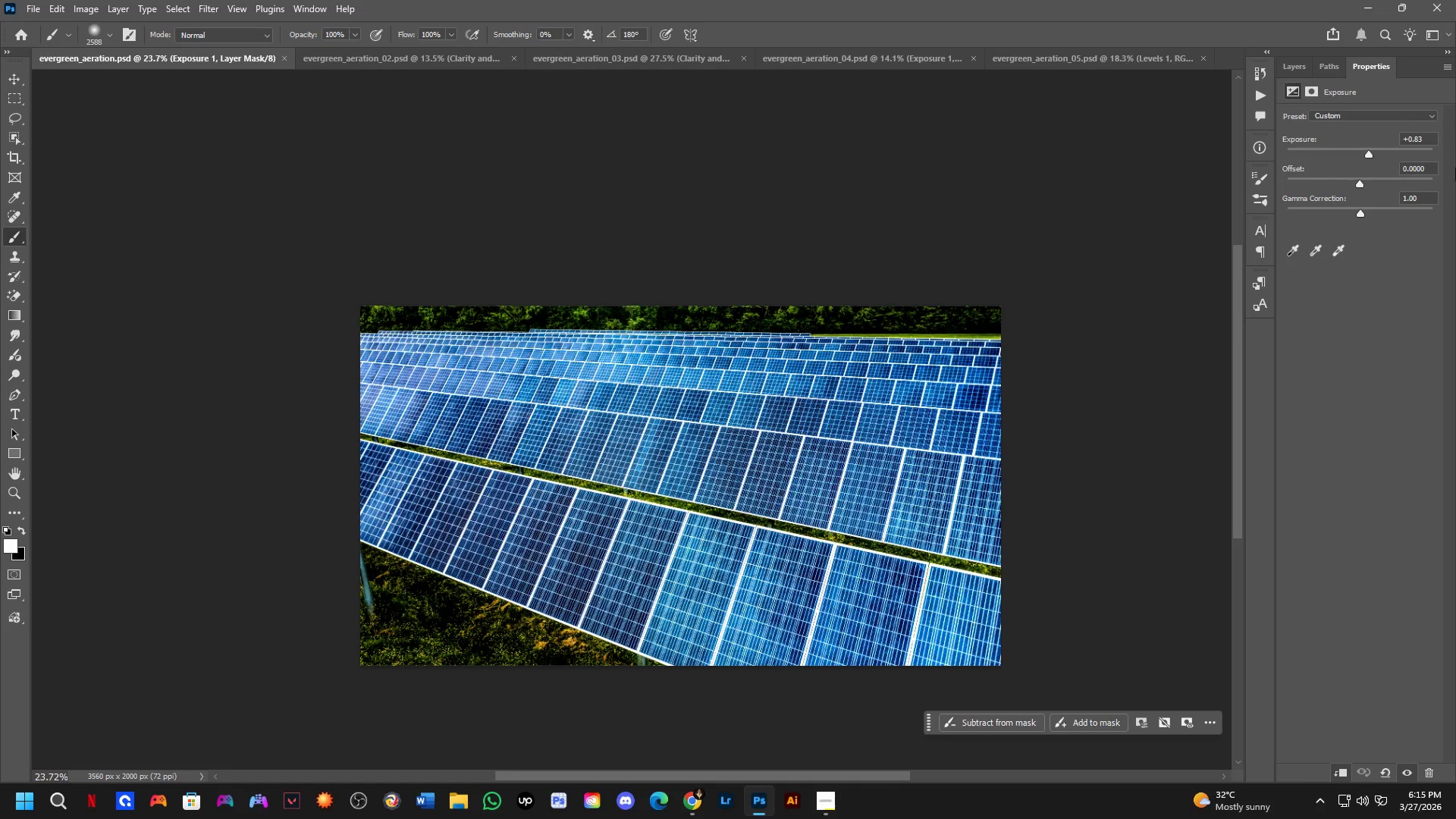 
left_click([1298, 60])
 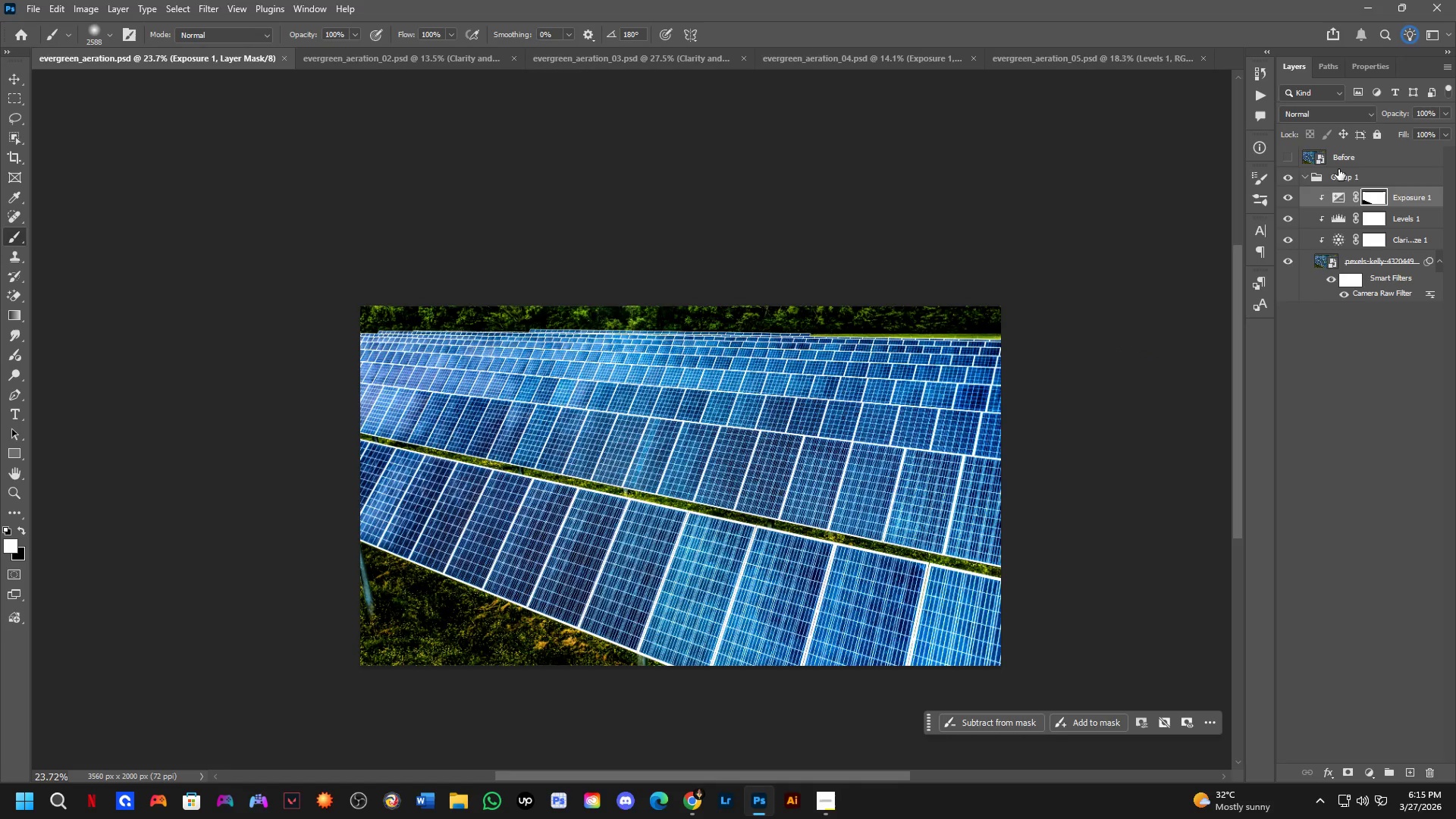 
key(C)
 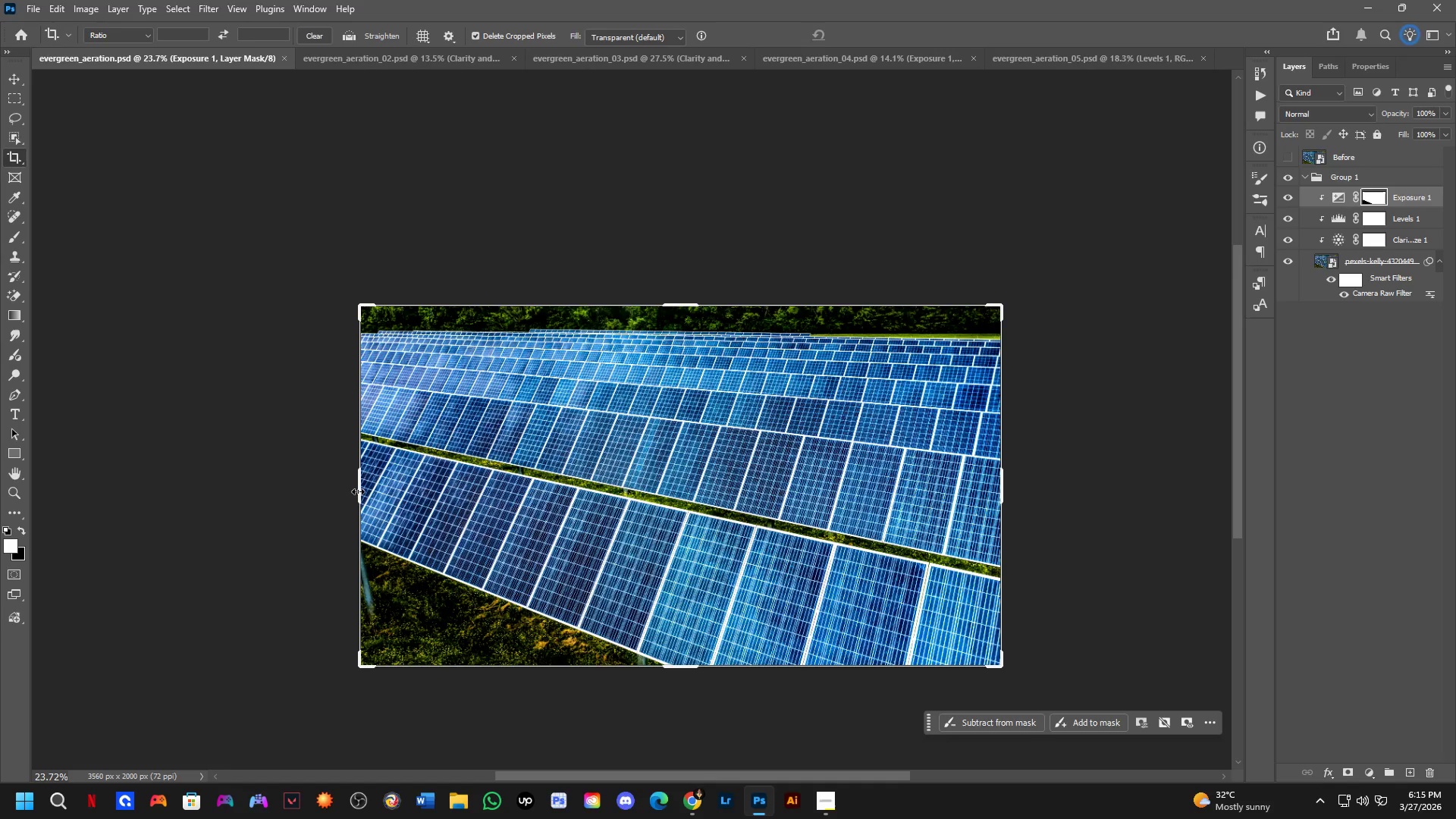 
left_click_drag(start_coordinate=[359, 489], to_coordinate=[71, 523])
 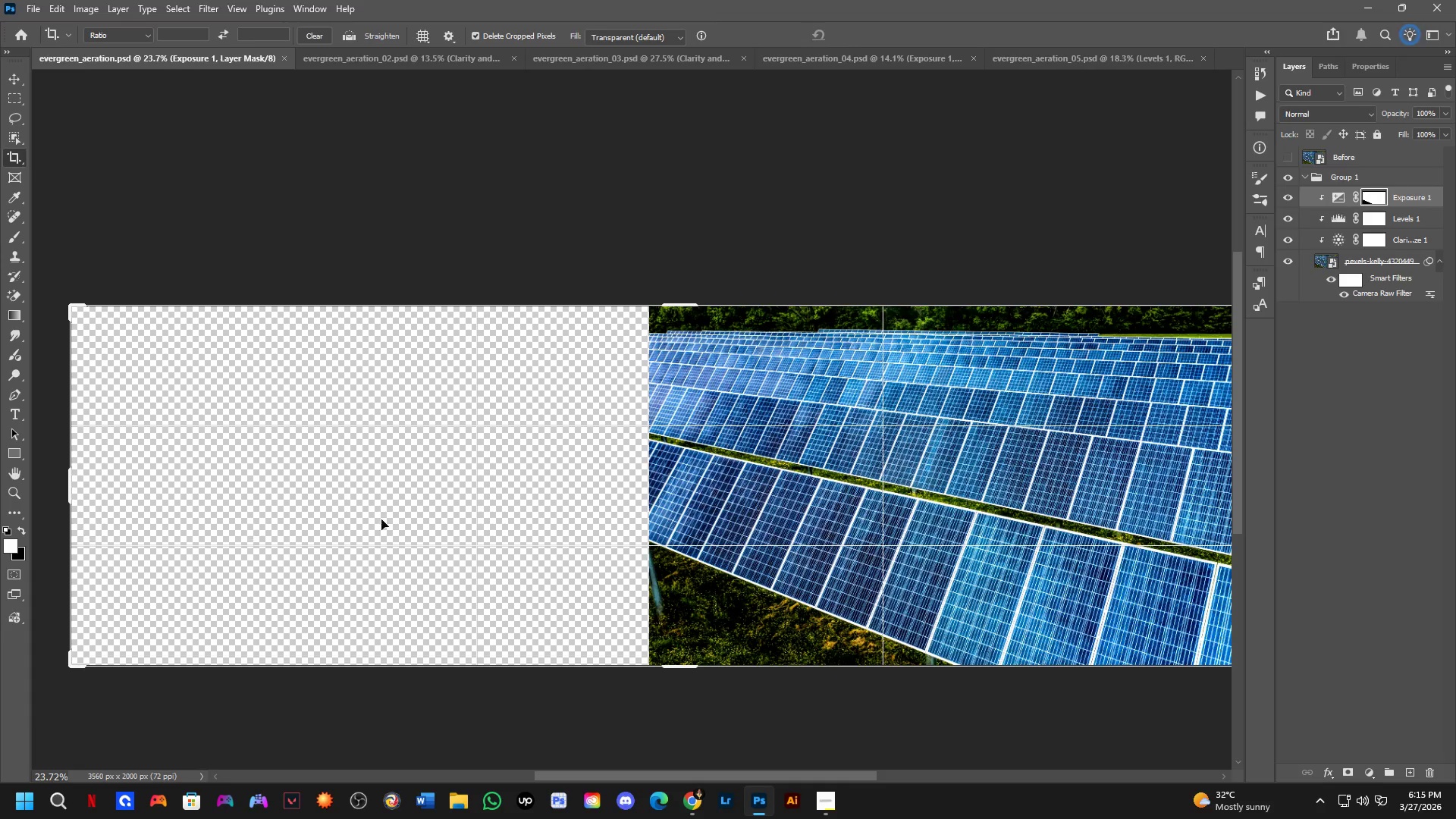 
scroll: coordinate [438, 506], scroll_direction: down, amount: 4.0
 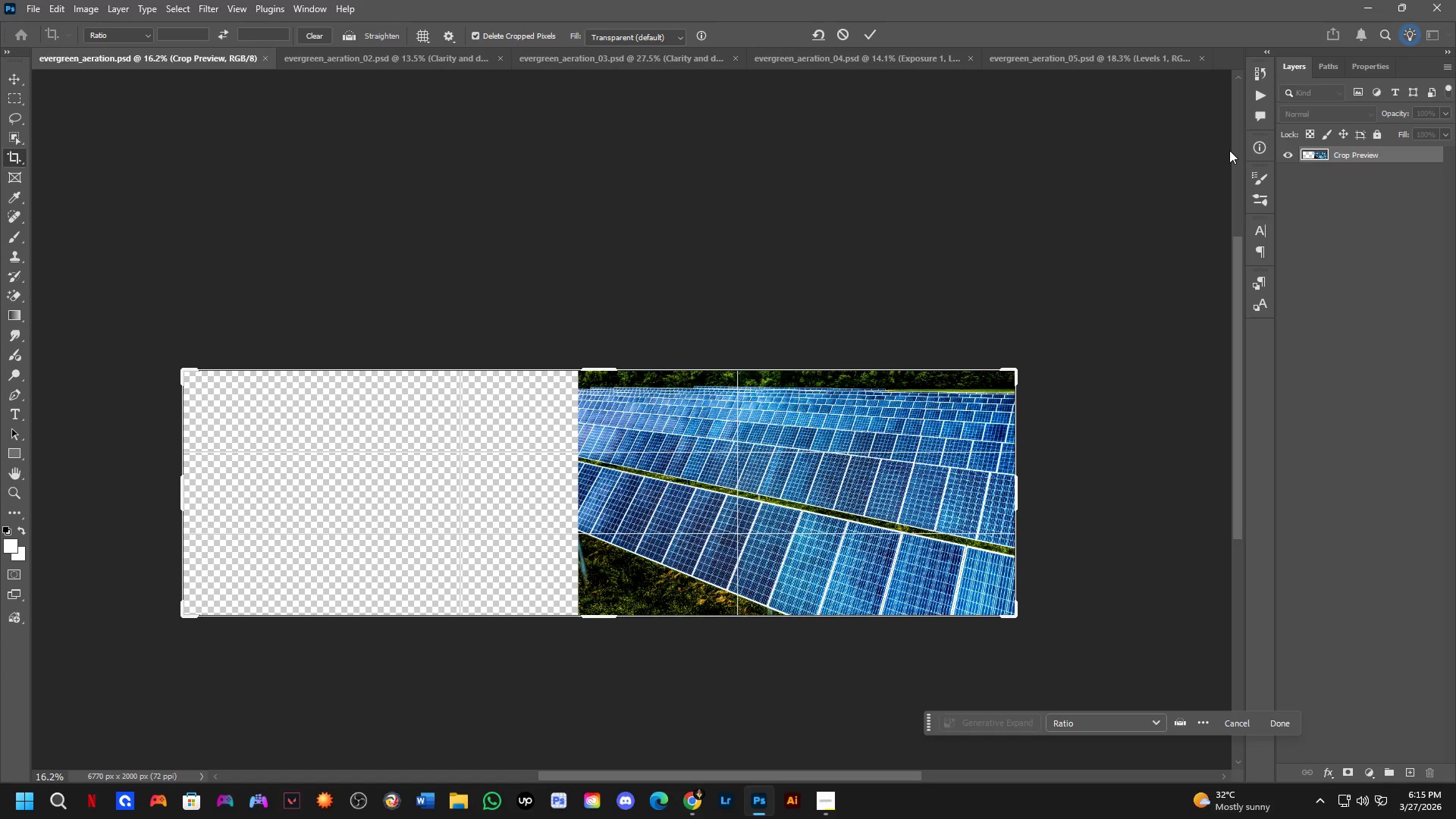 
key(NumpadEnter)
 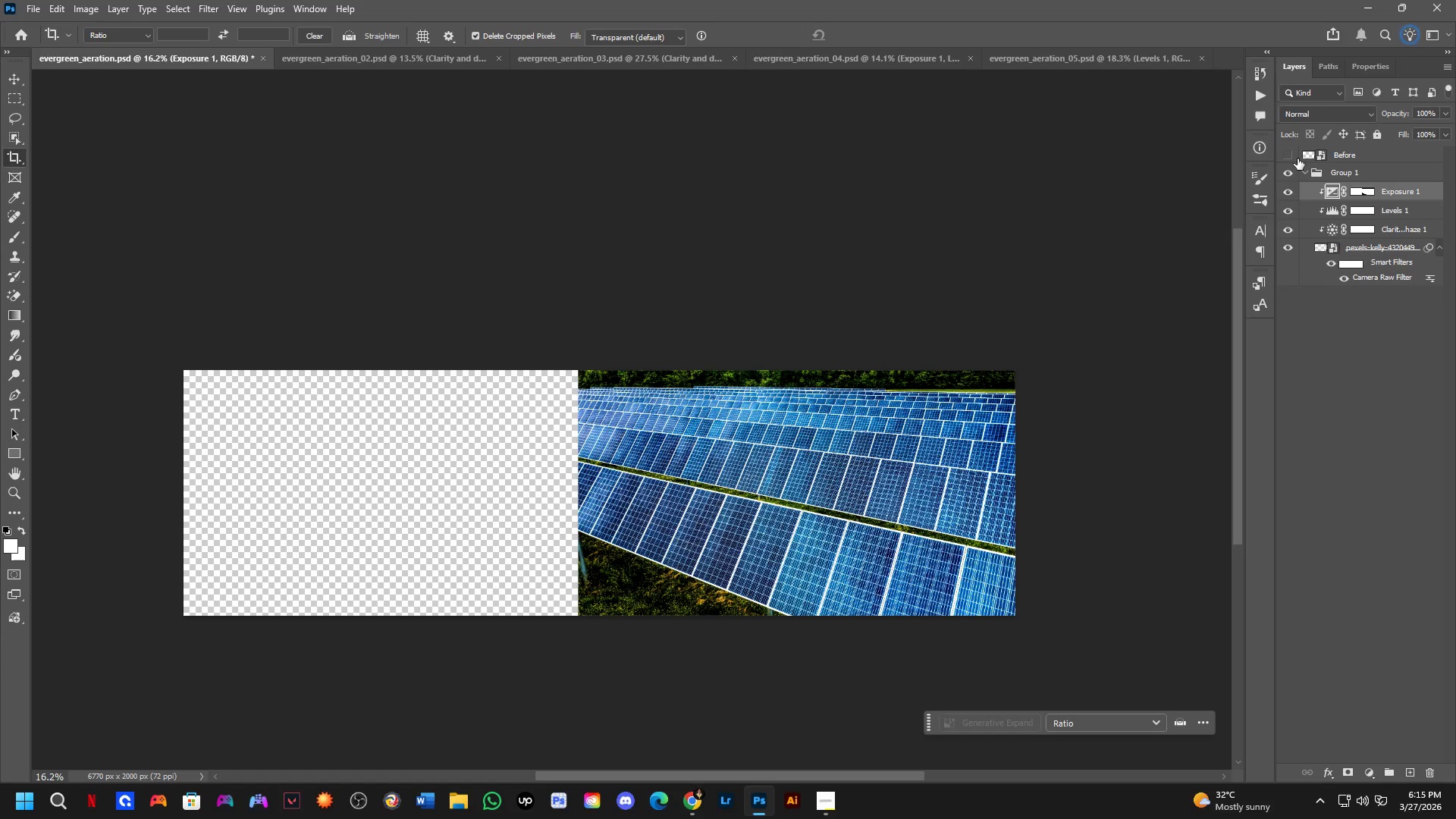 
left_click([1288, 158])
 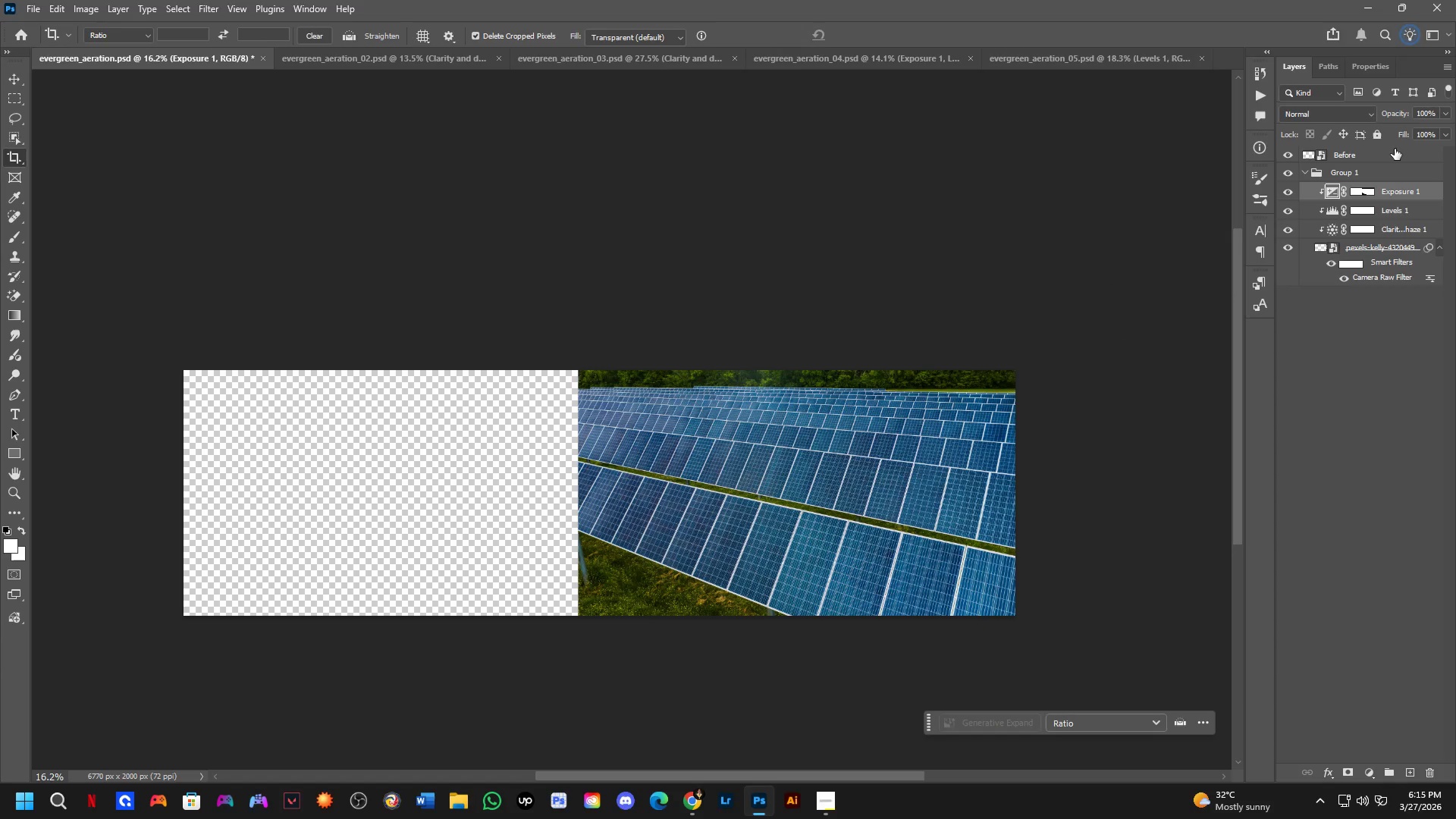 
left_click([1395, 149])
 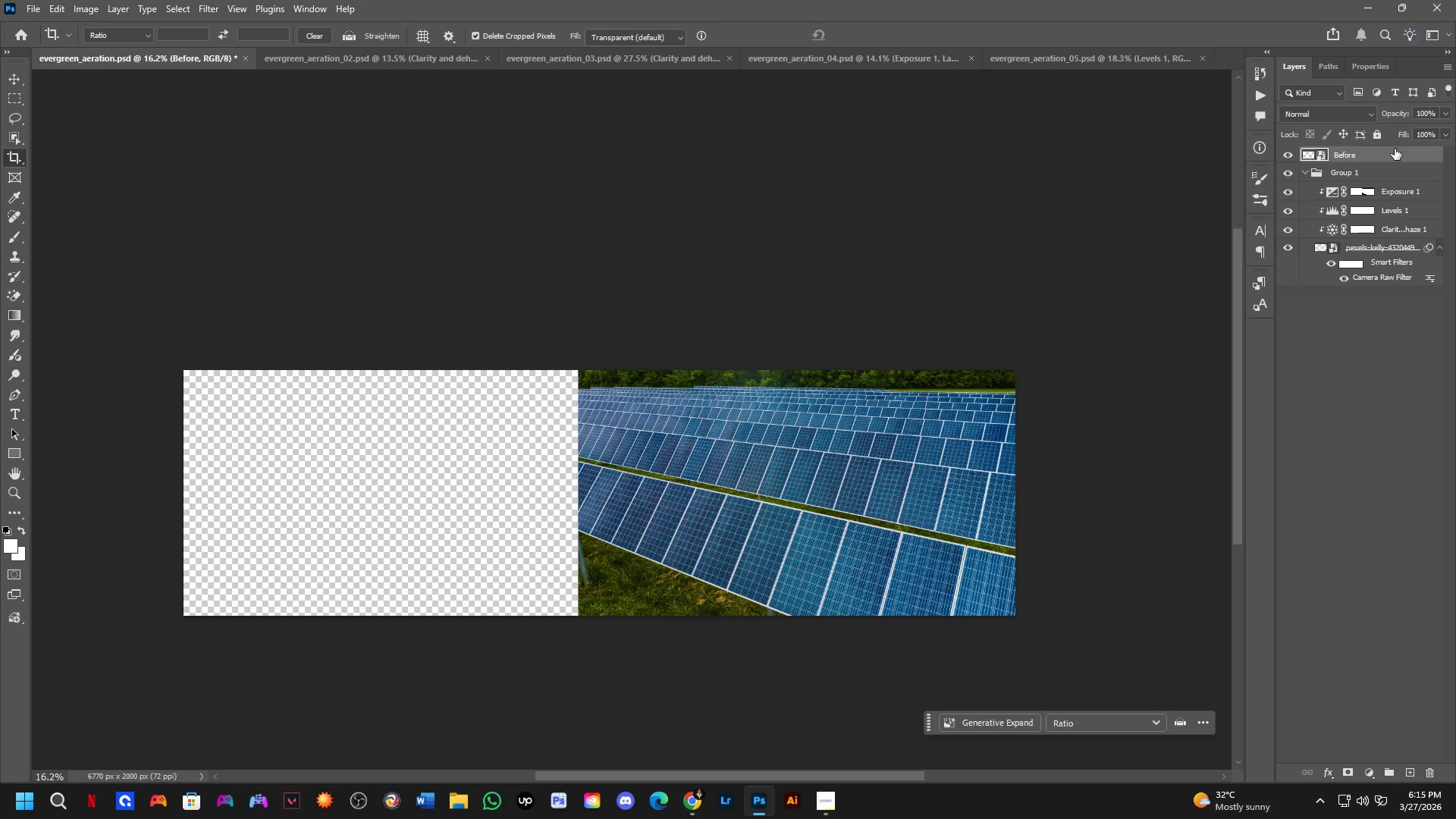 
key(Control+T)
 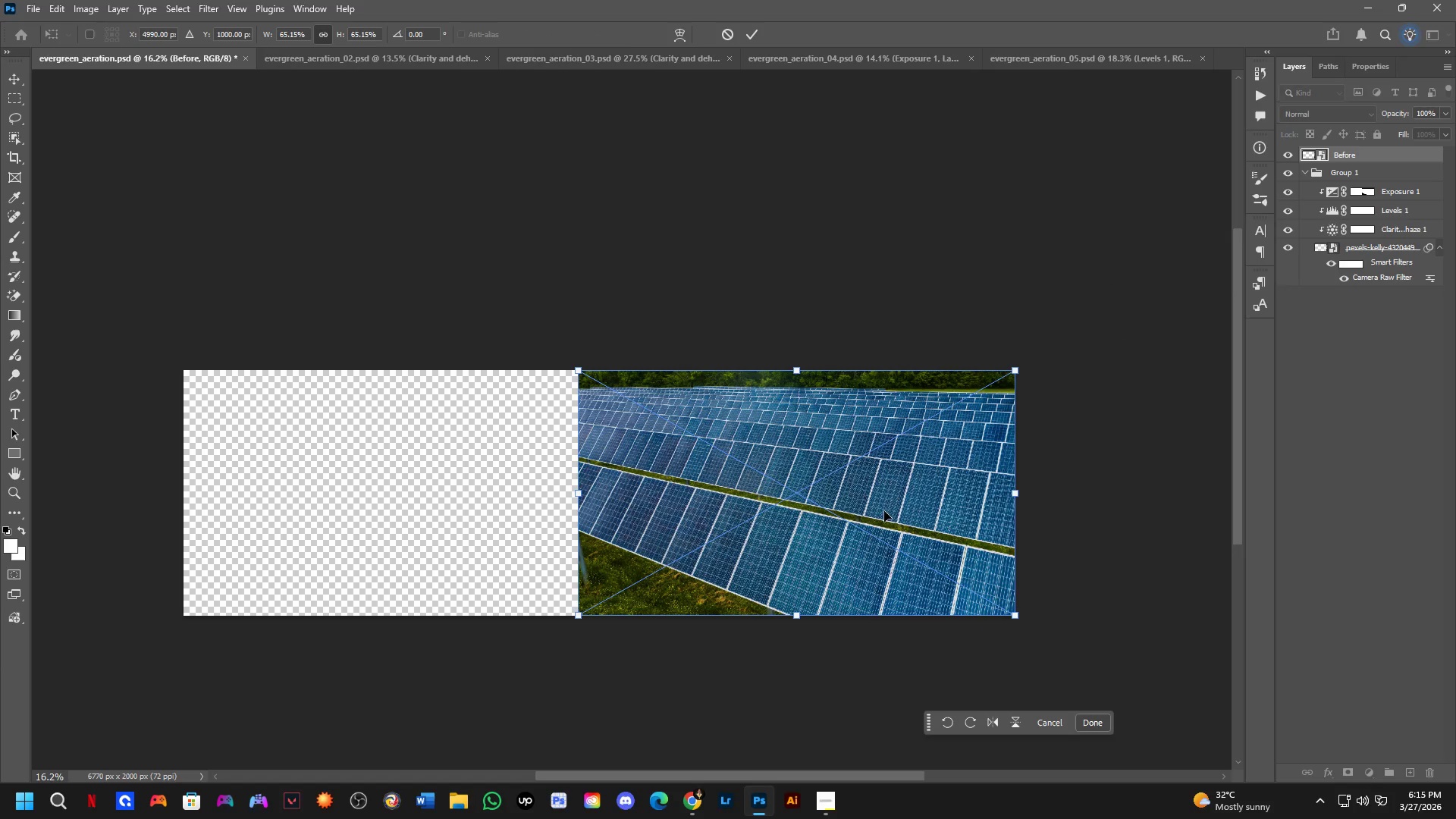 
hold_key(key=ShiftLeft, duration=1.5)
left_click_drag(start_coordinate=[893, 495], to_coordinate=[455, 497])
 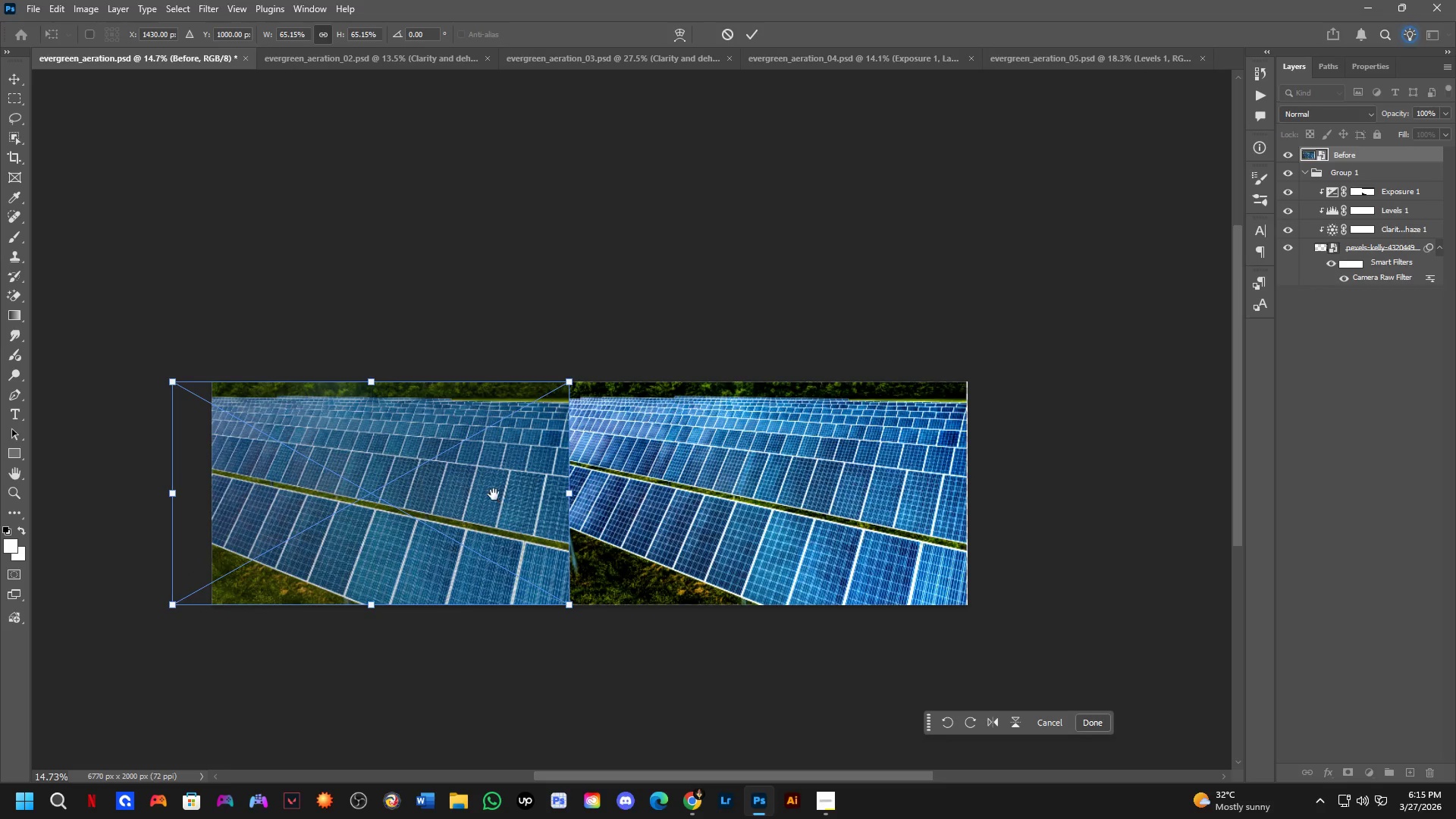 
hold_key(key=ShiftLeft, duration=1.23)
 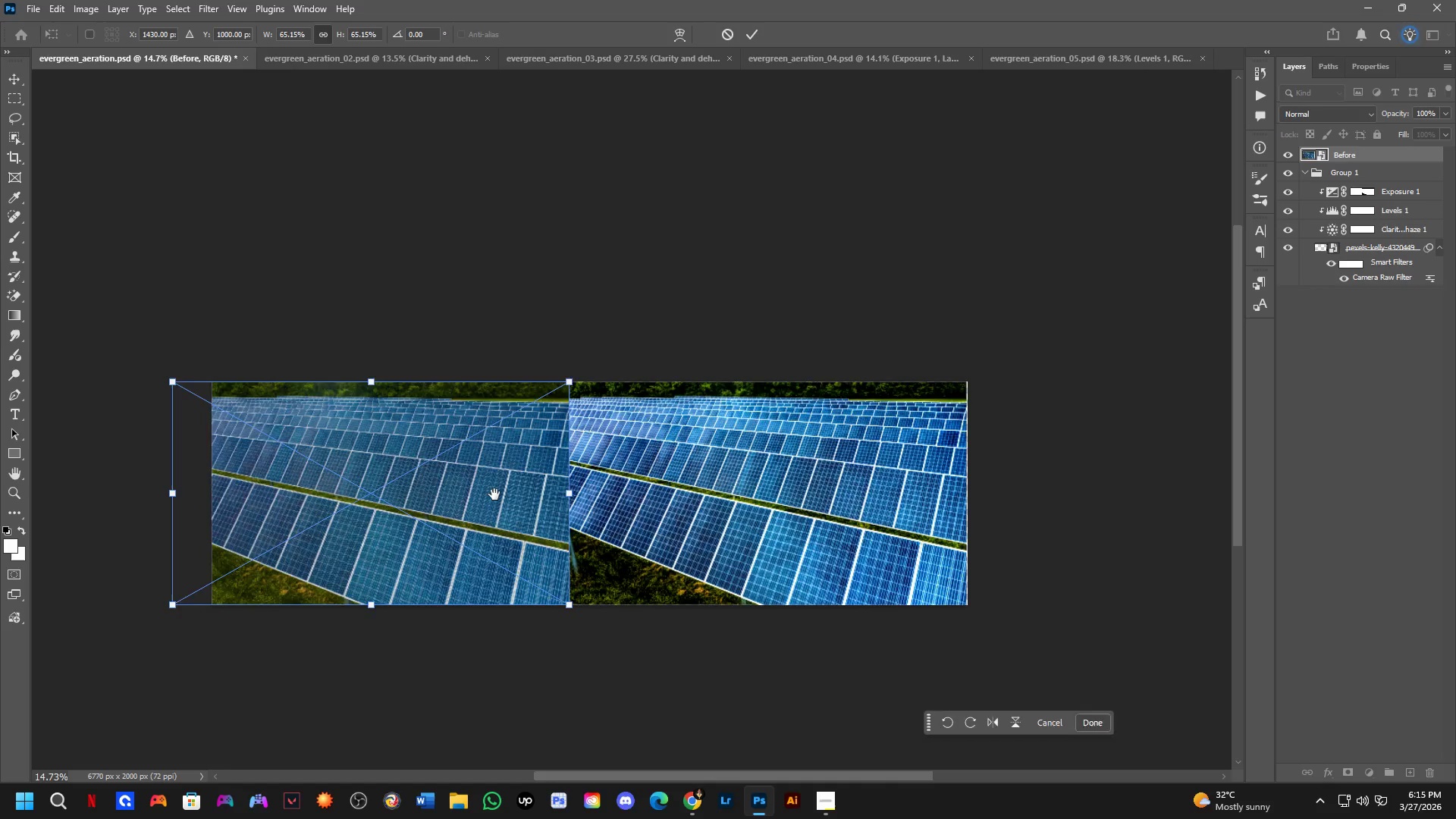 
hold_key(key=ShiftLeft, duration=16.2)
 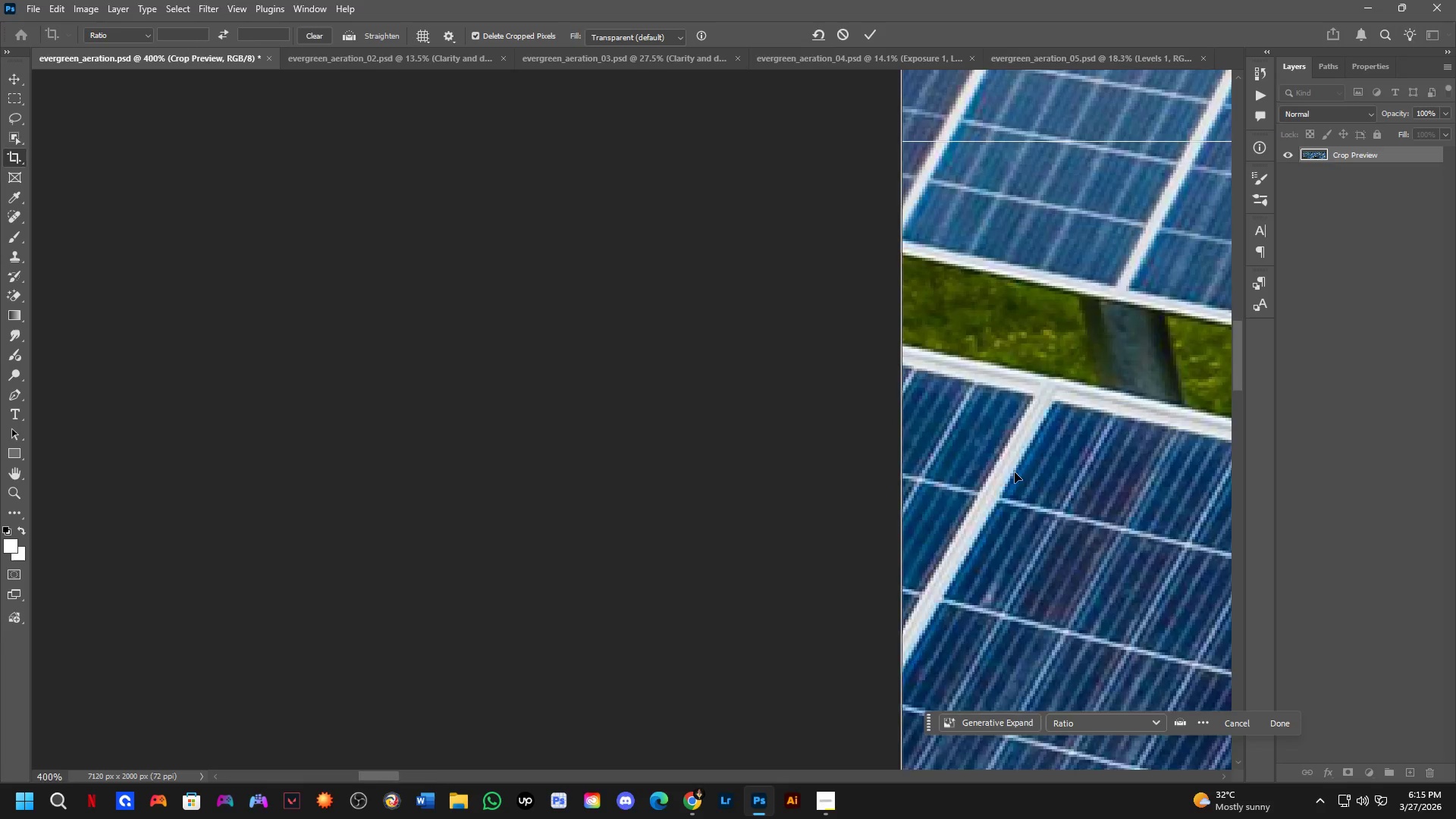 
hold_key(key=Space, duration=0.59)
 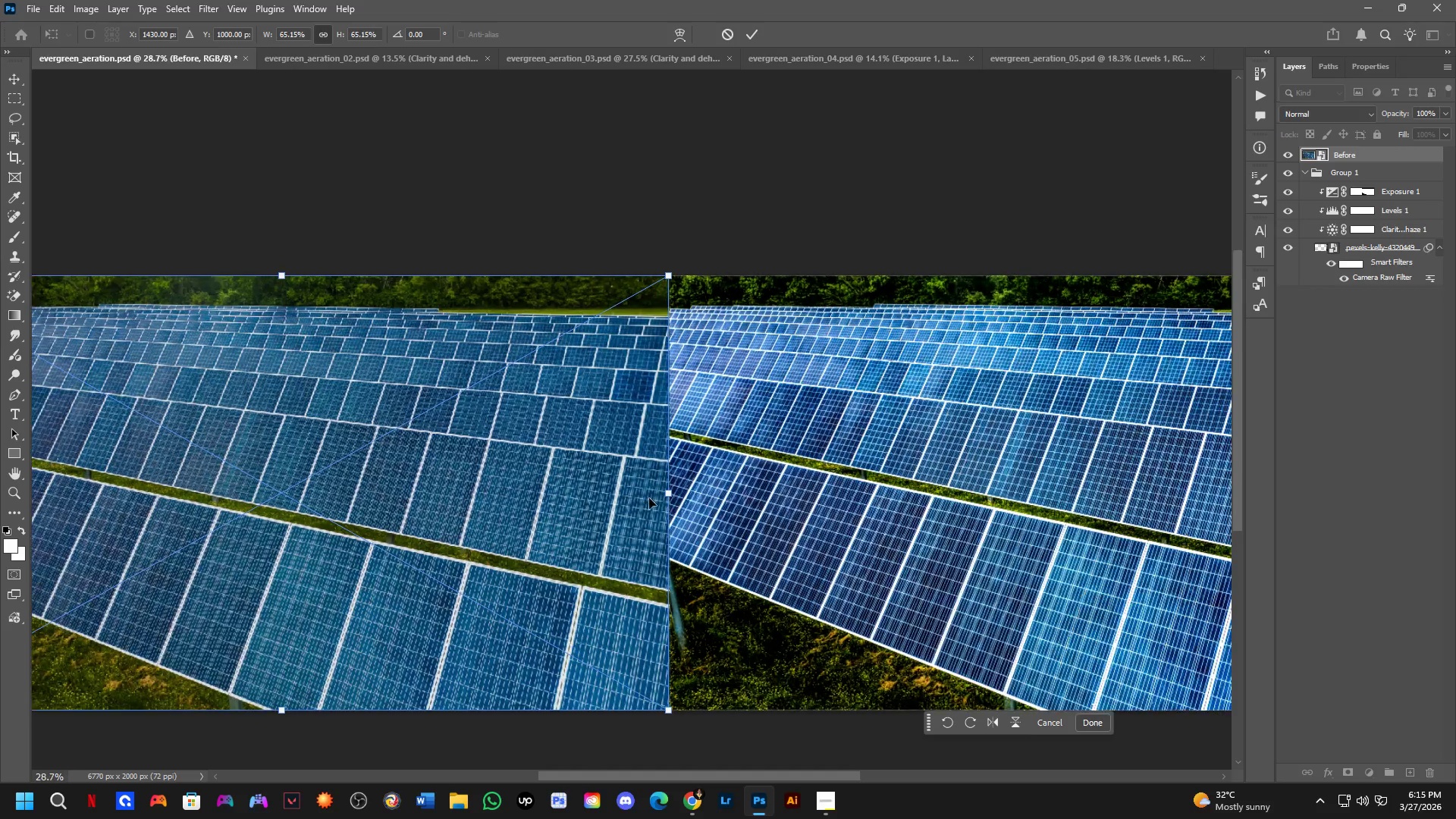 
left_click_drag(start_coordinate=[494, 494], to_coordinate=[573, 492])
 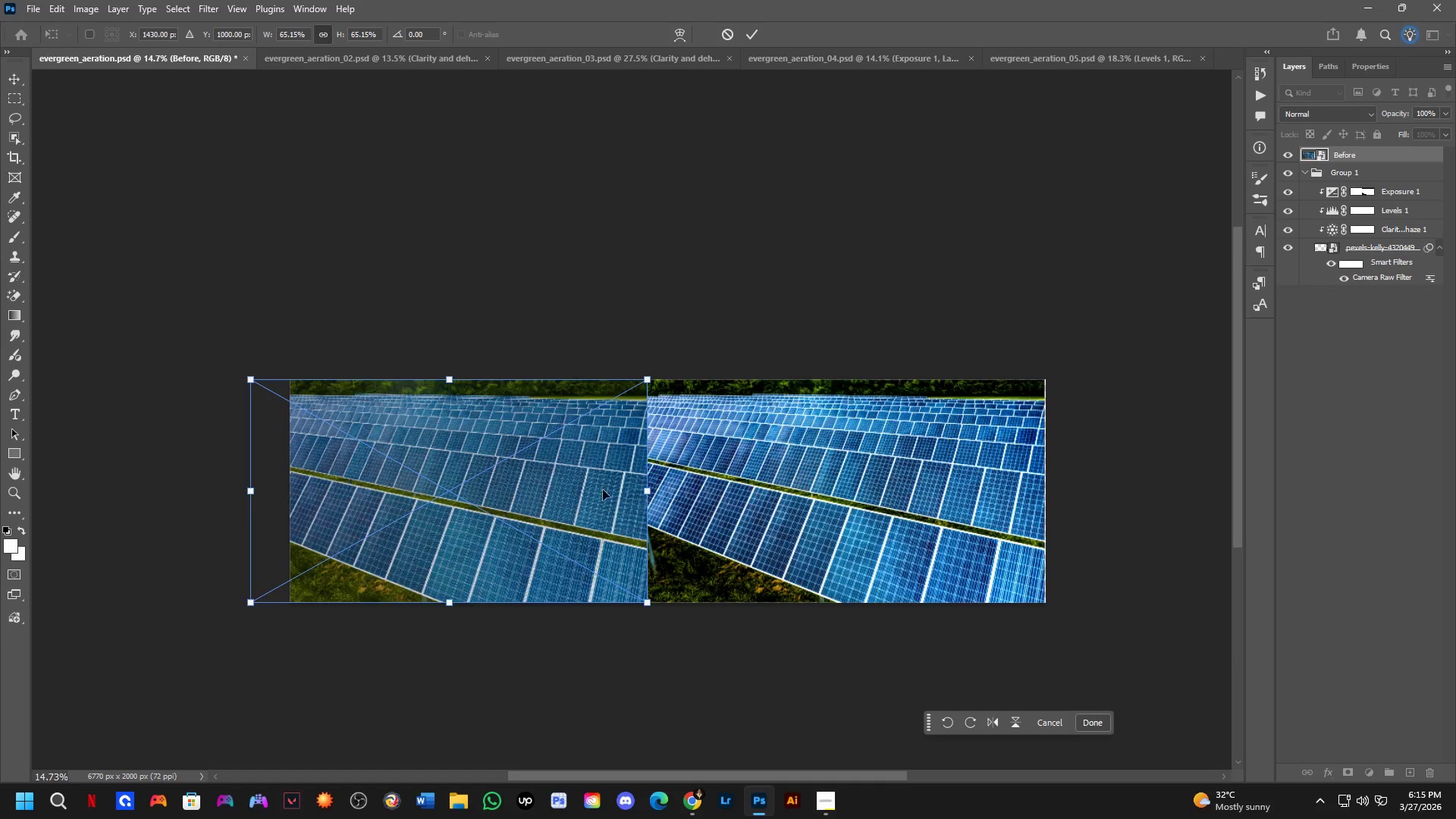 
scroll: coordinate [493, 494], scroll_direction: down, amount: 1.0
 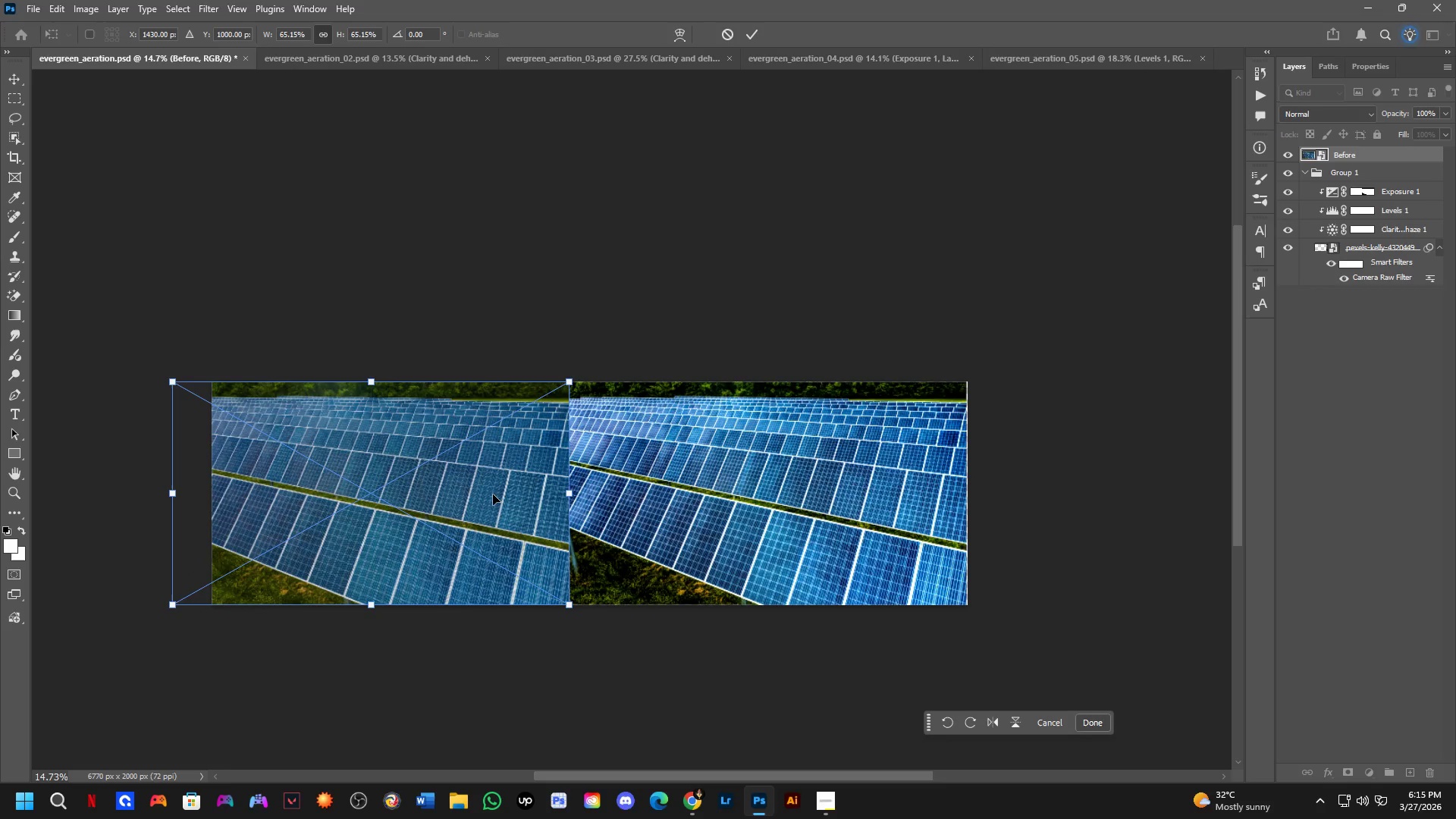 
scroll: coordinate [644, 489], scroll_direction: up, amount: 7.0
 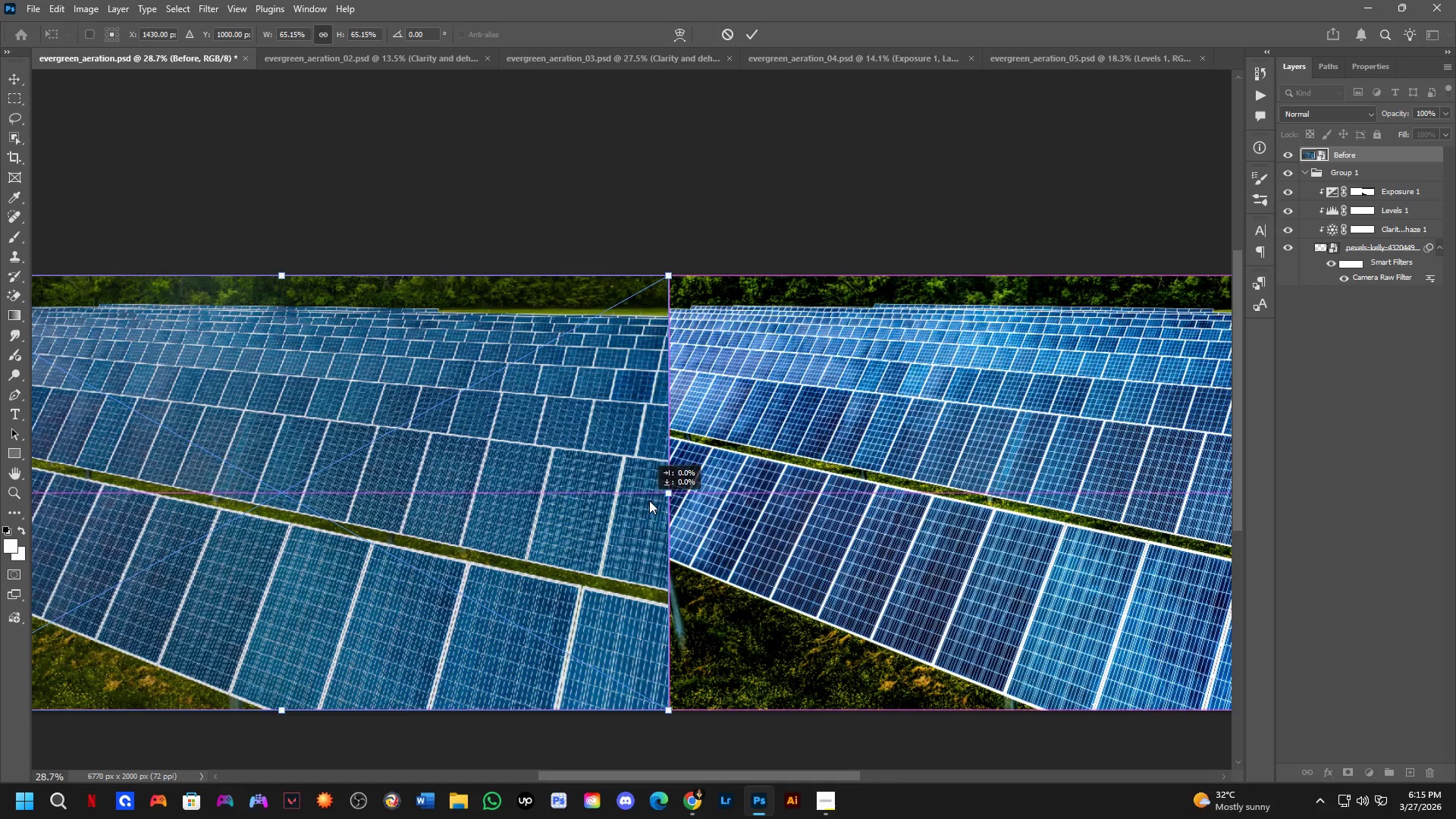 
hold_key(key=Space, duration=0.5)
 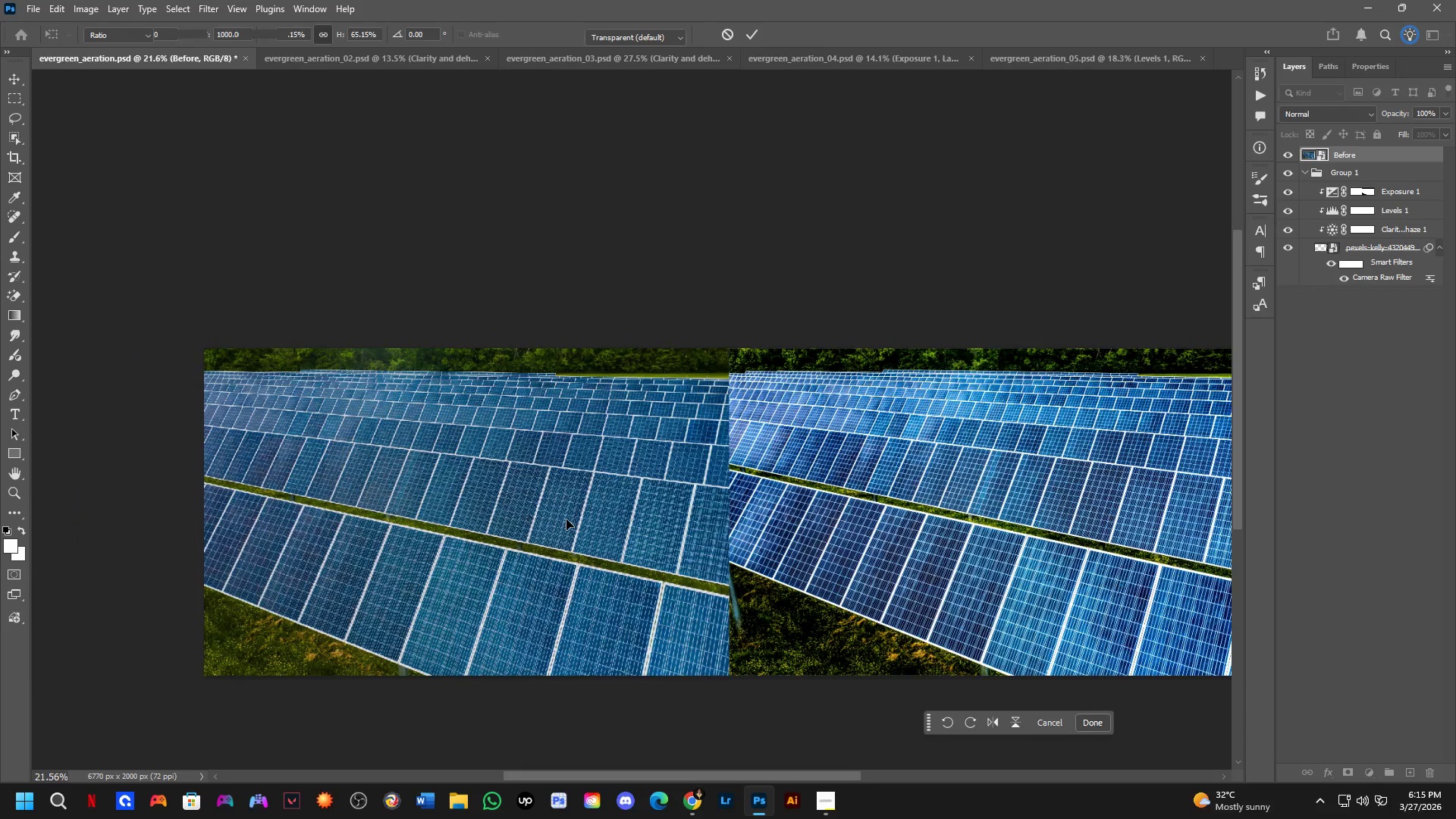 
left_click_drag(start_coordinate=[500, 527], to_coordinate=[569, 542])
 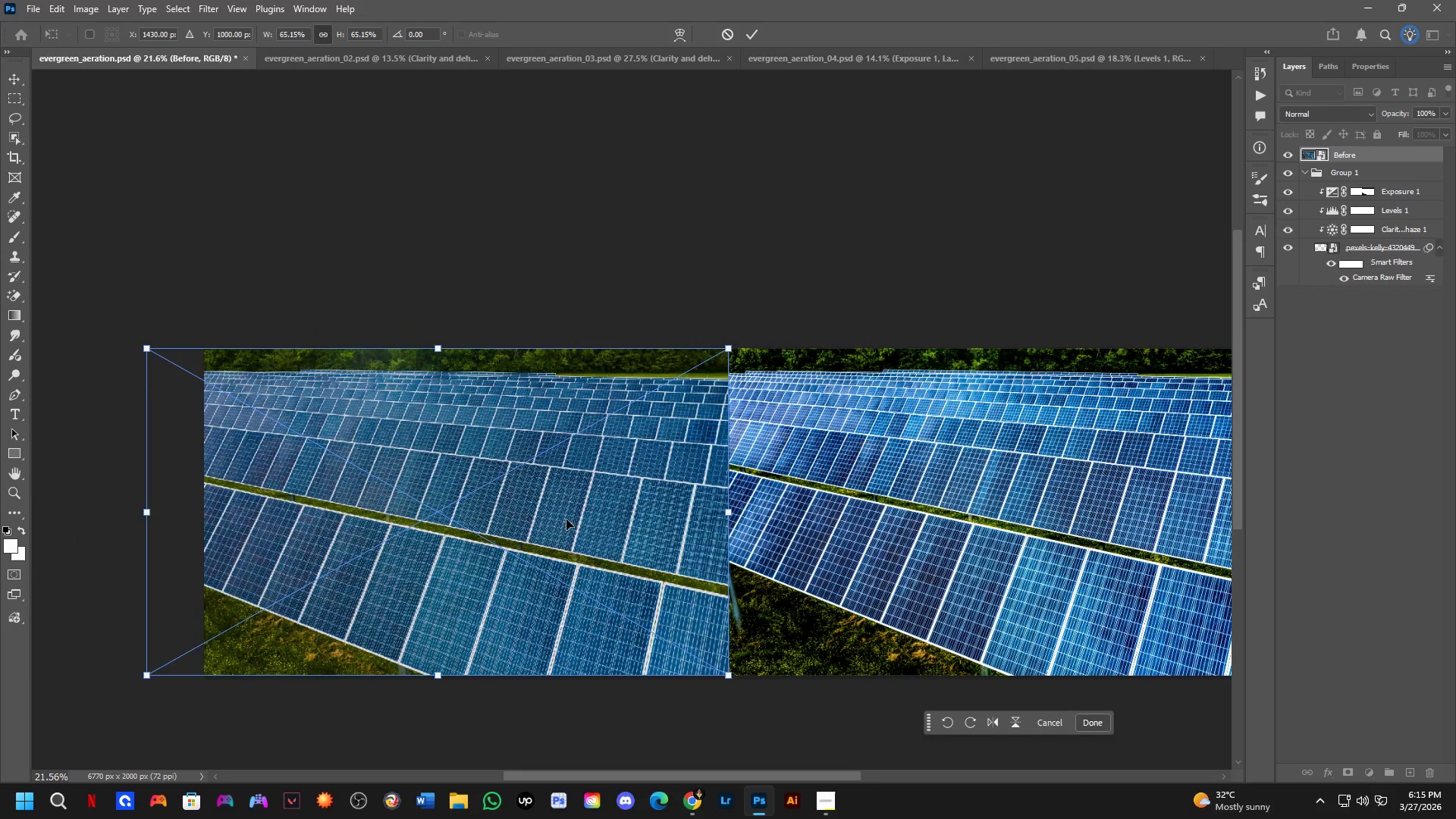 
scroll: coordinate [629, 510], scroll_direction: down, amount: 3.0
 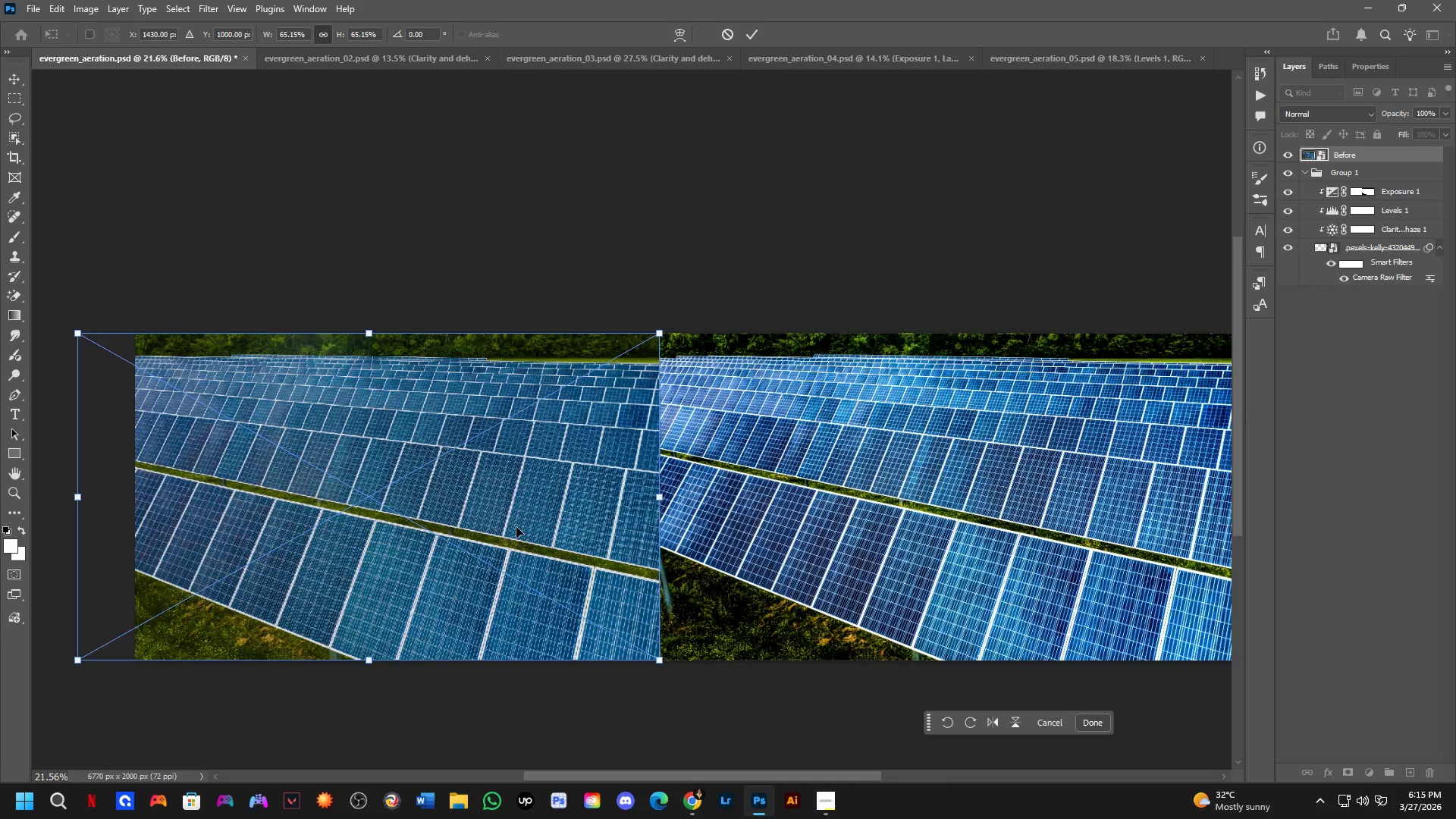 
key(NumpadEnter)
 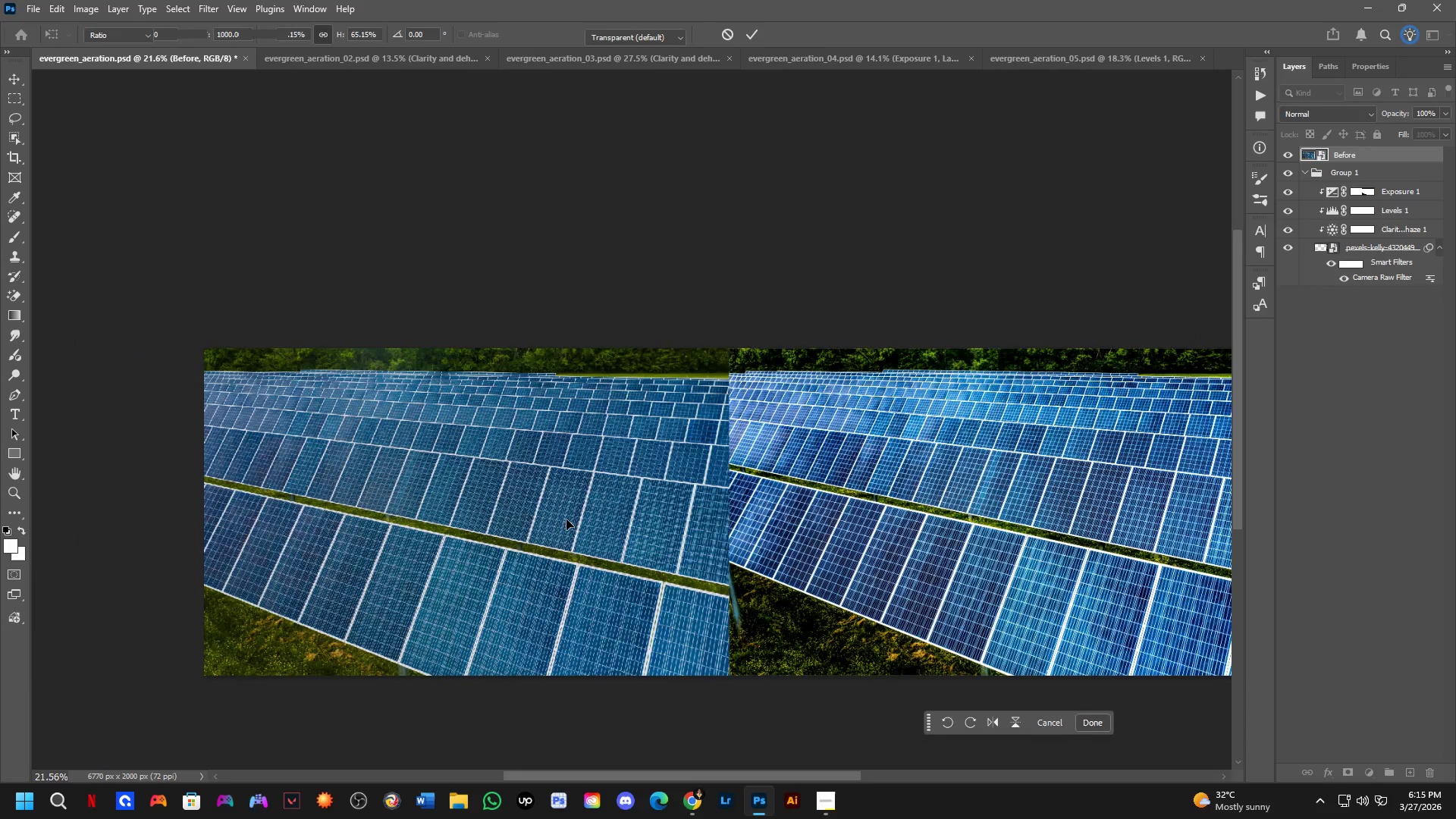 
key(C)
 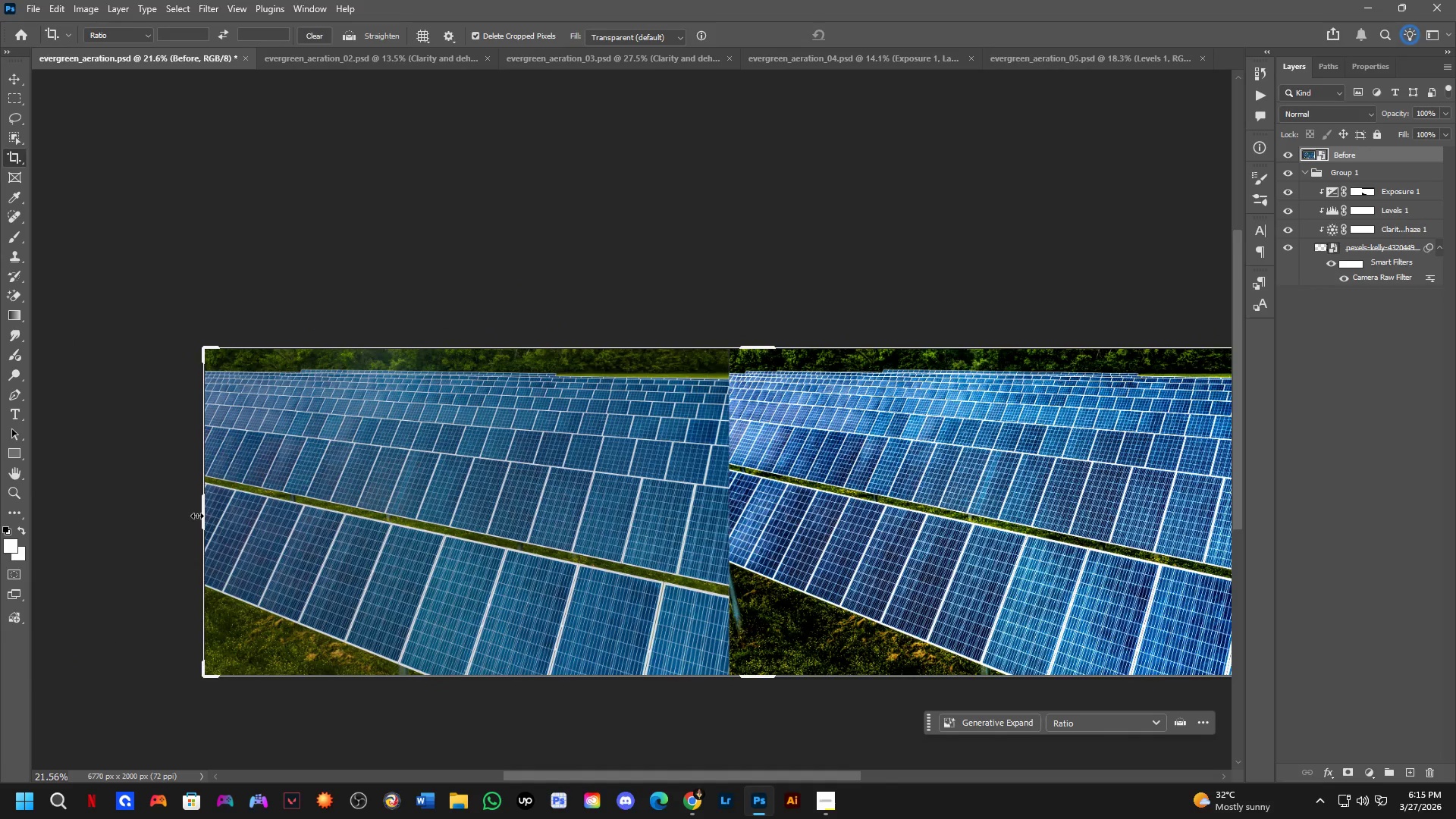 
left_click_drag(start_coordinate=[199, 516], to_coordinate=[167, 527])
 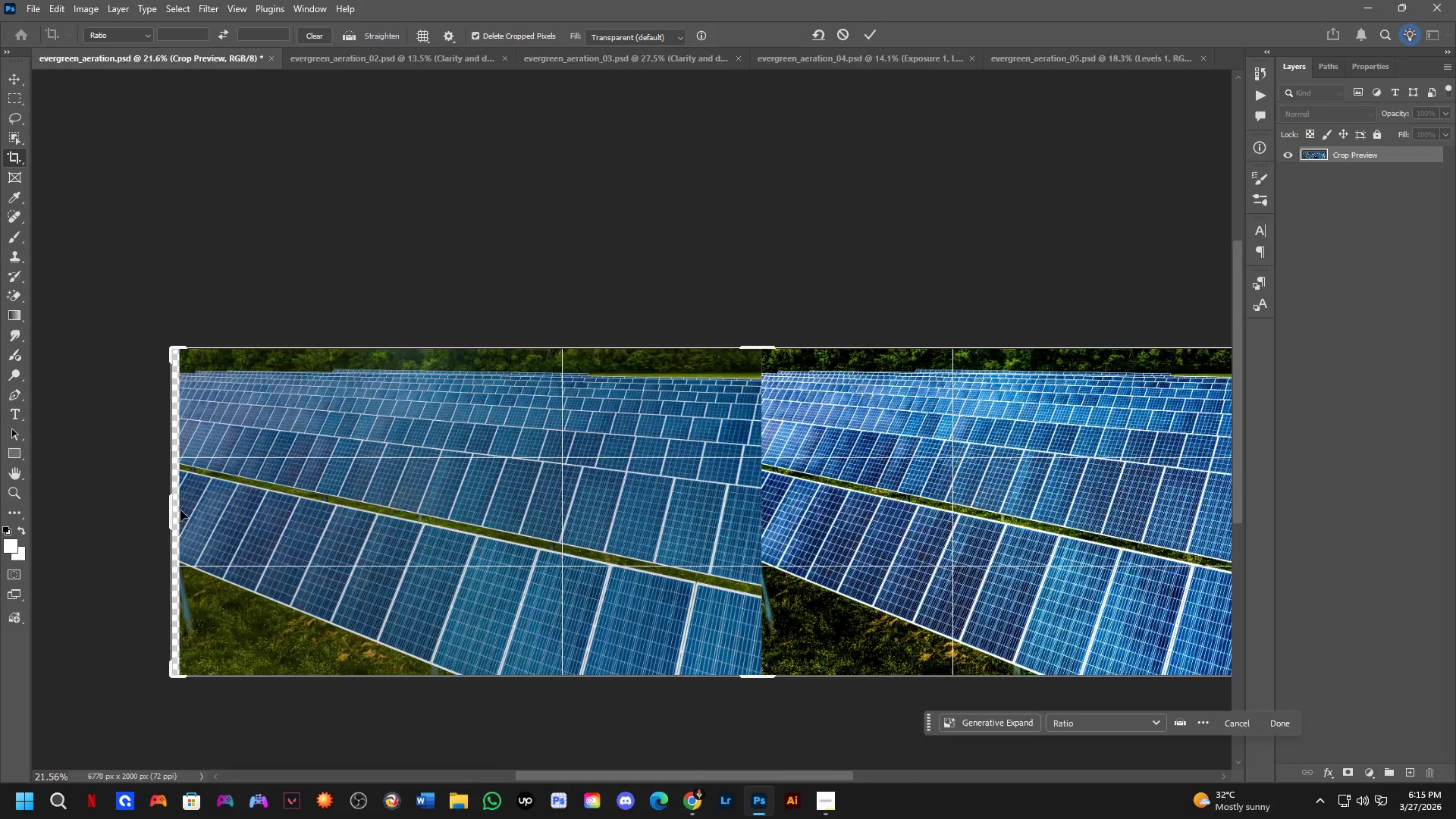 
hold_key(key=Space, duration=1.08)
 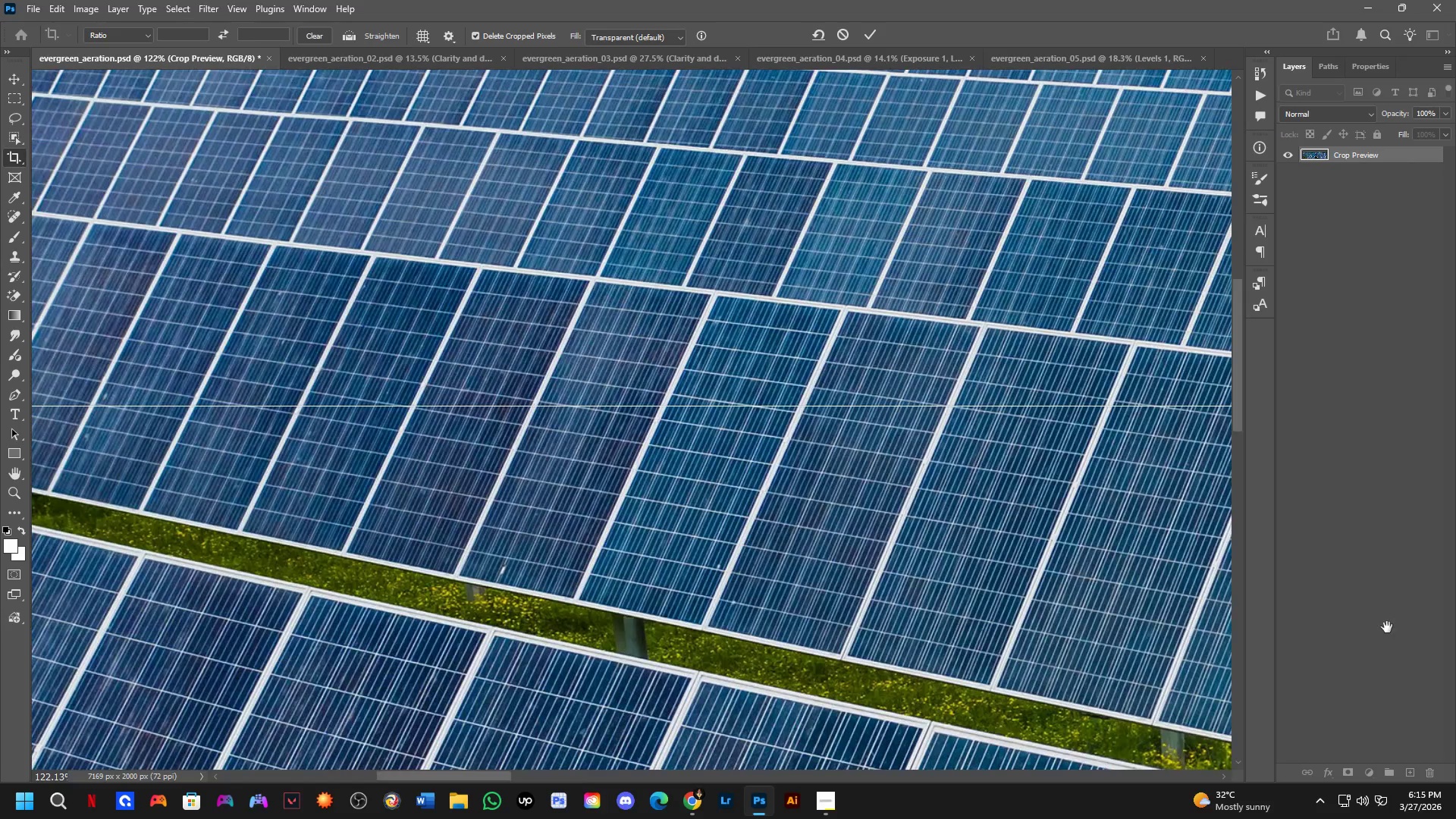 
left_click_drag(start_coordinate=[168, 517], to_coordinate=[1210, 533])
 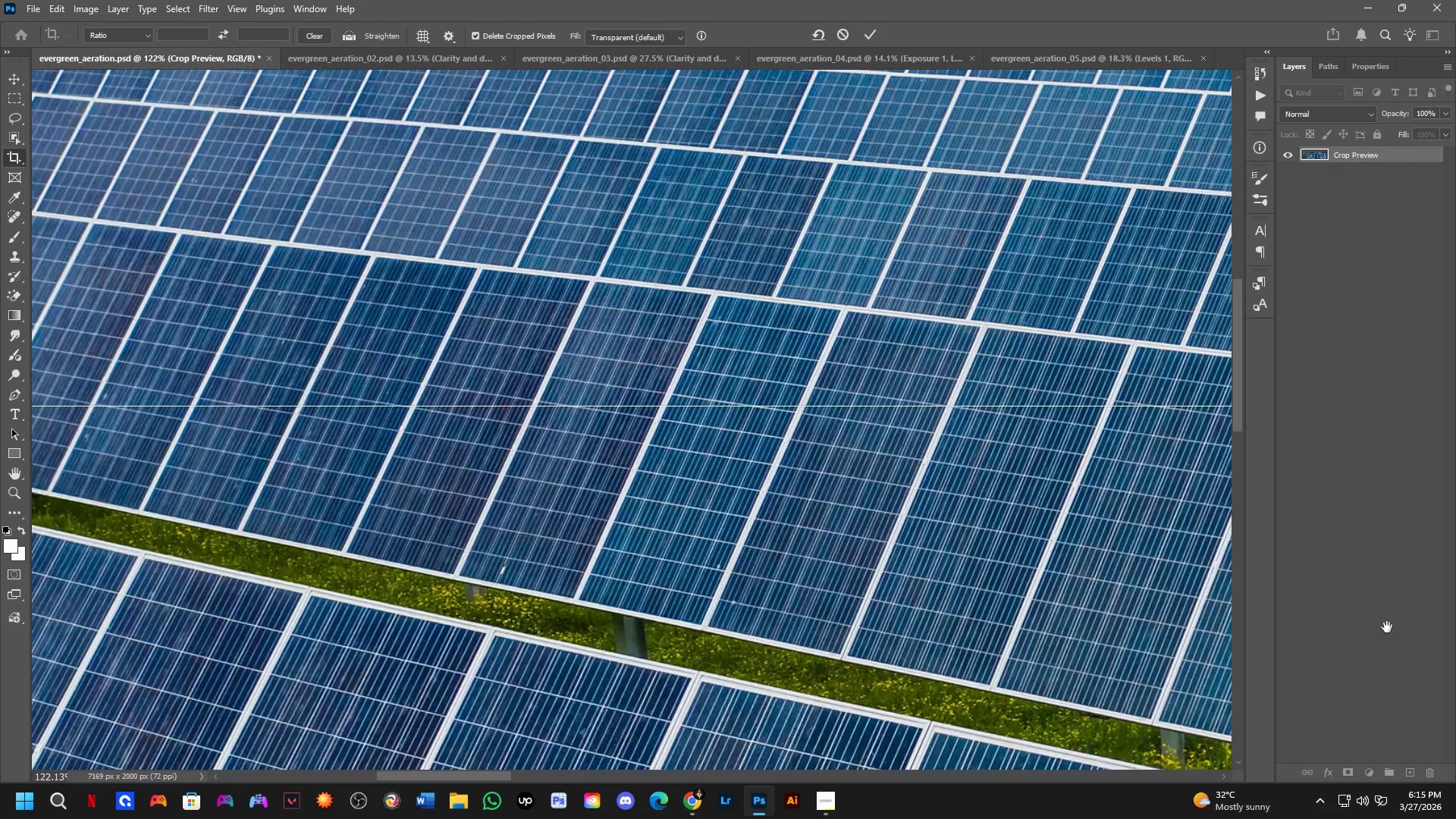 
scroll: coordinate [627, 626], scroll_direction: up, amount: 19.0
 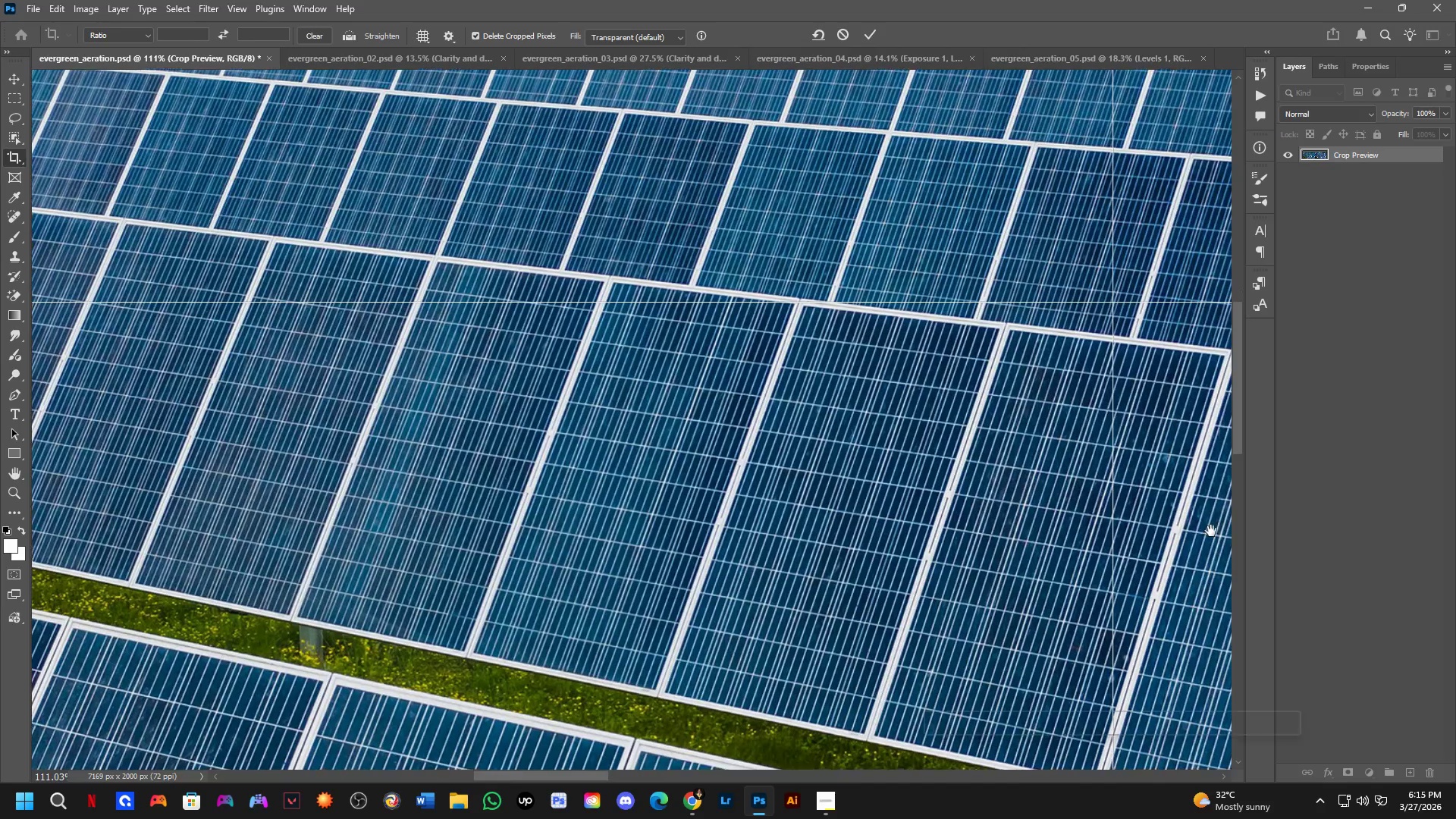 
hold_key(key=Space, duration=1.36)
 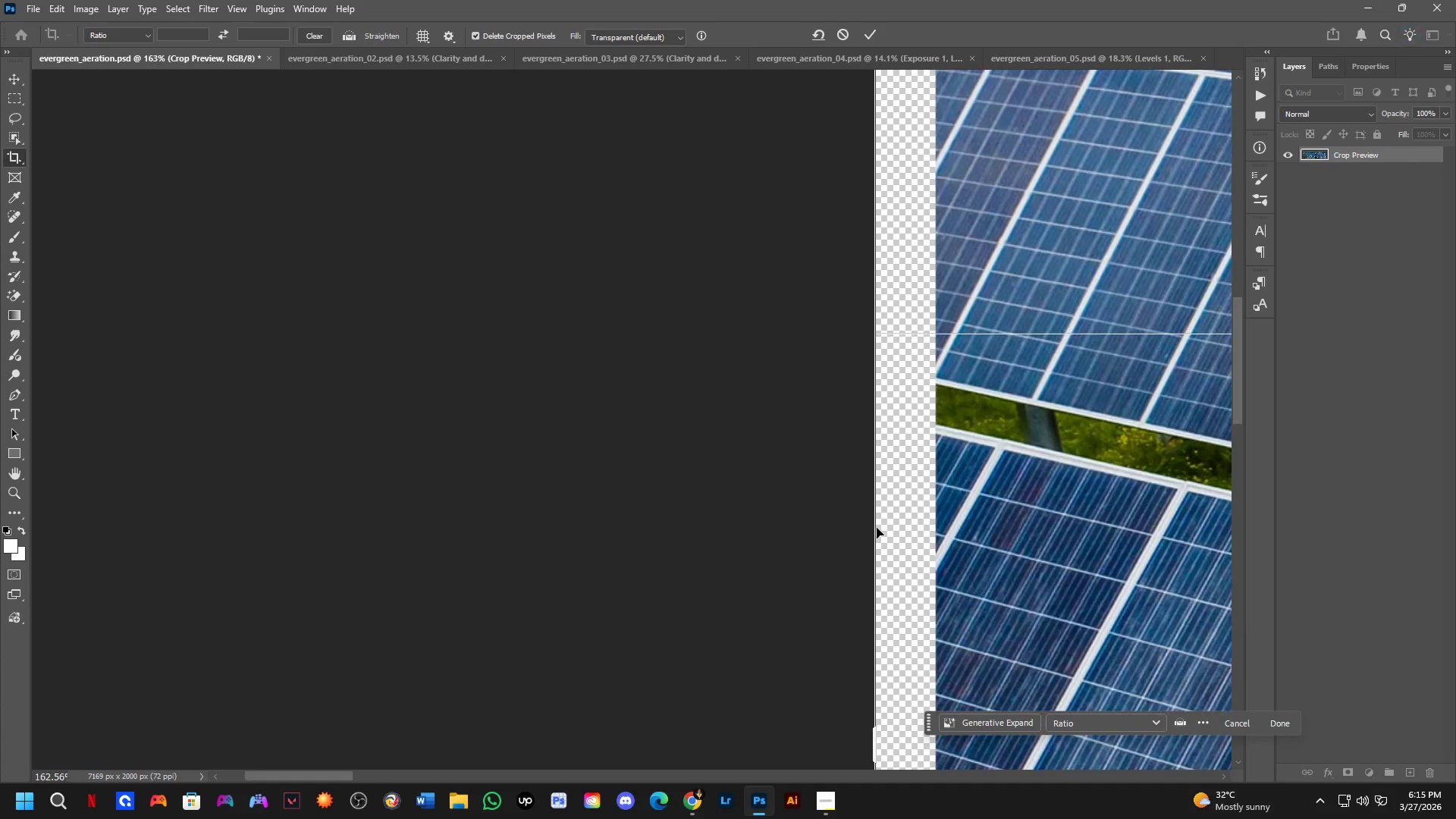 
left_click_drag(start_coordinate=[526, 522], to_coordinate=[1388, 621])
 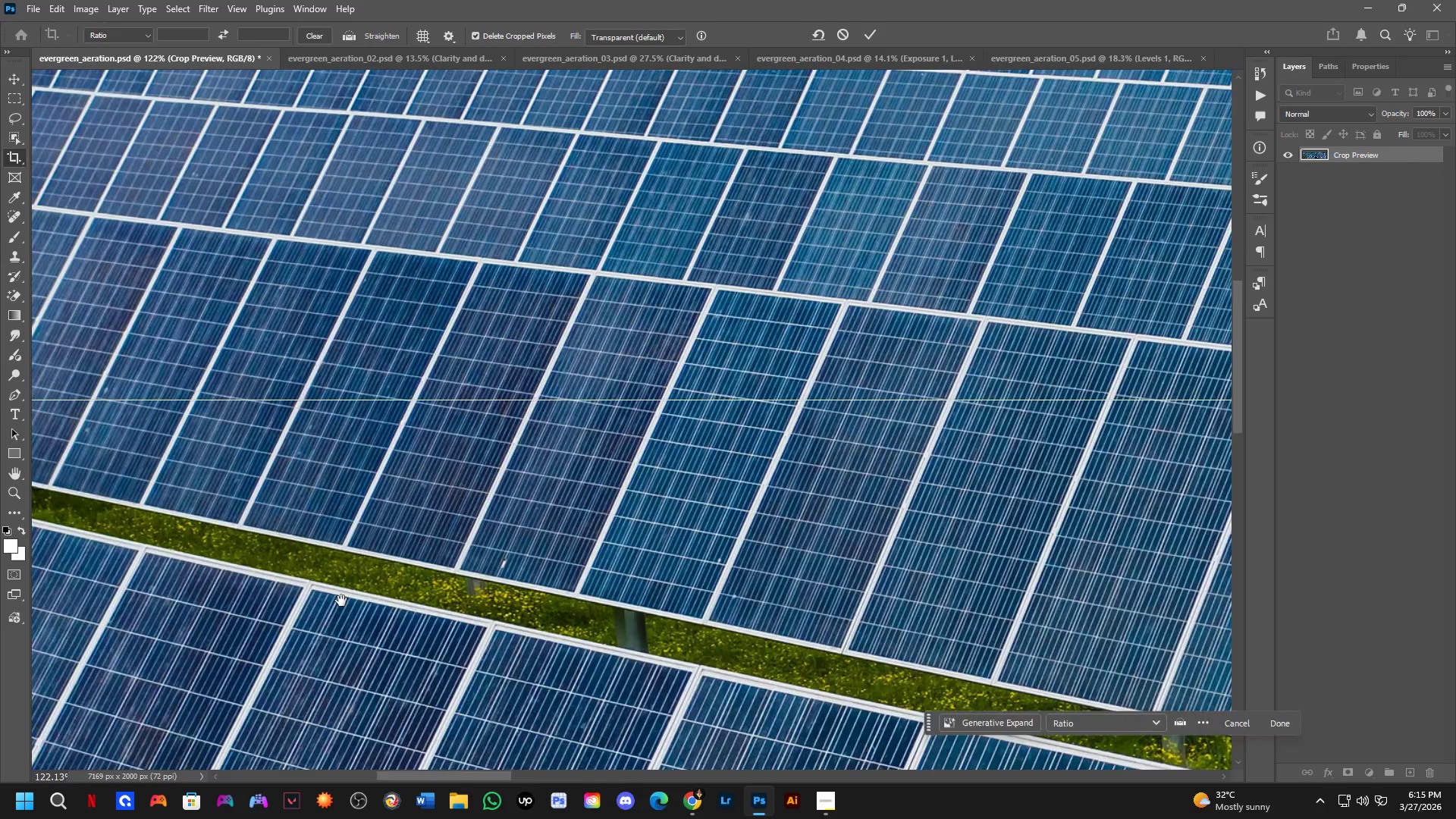 
left_click_drag(start_coordinate=[341, 601], to_coordinate=[1454, 556])
 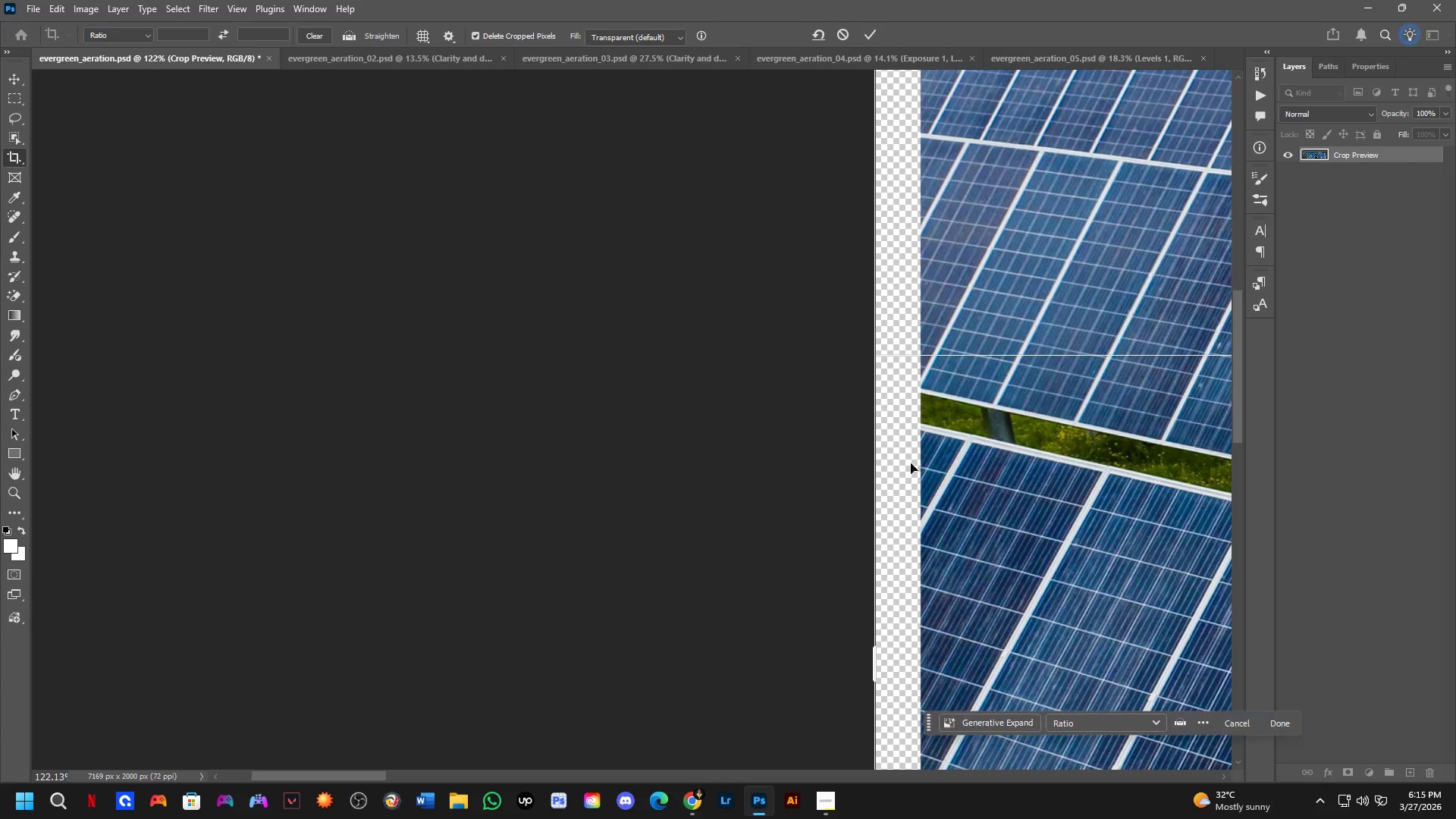 
scroll: coordinate [855, 468], scroll_direction: up, amount: 3.0
 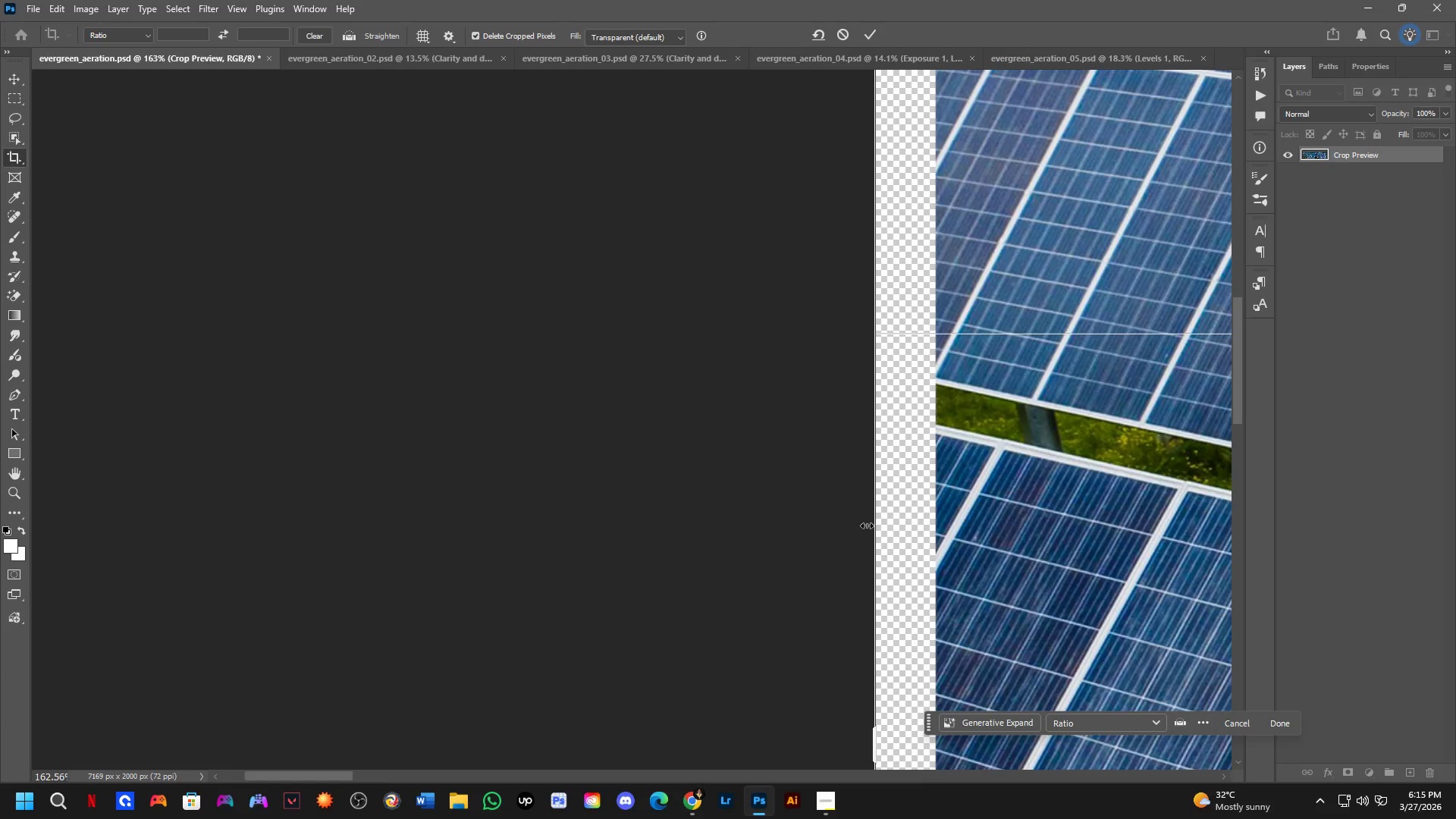 
left_click_drag(start_coordinate=[868, 526], to_coordinate=[899, 576])
 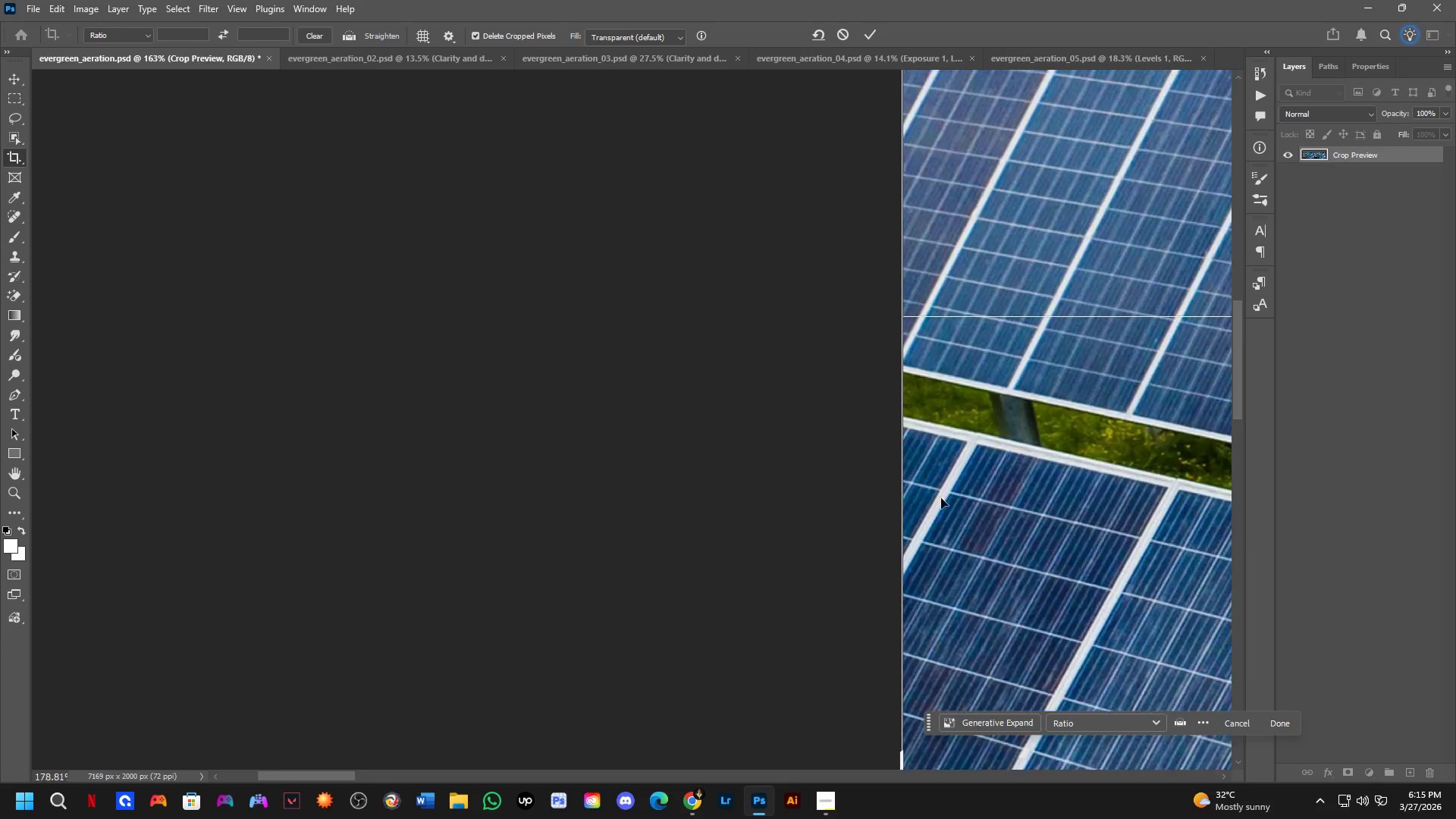 
left_click_drag(start_coordinate=[881, 500], to_coordinate=[881, 531])
 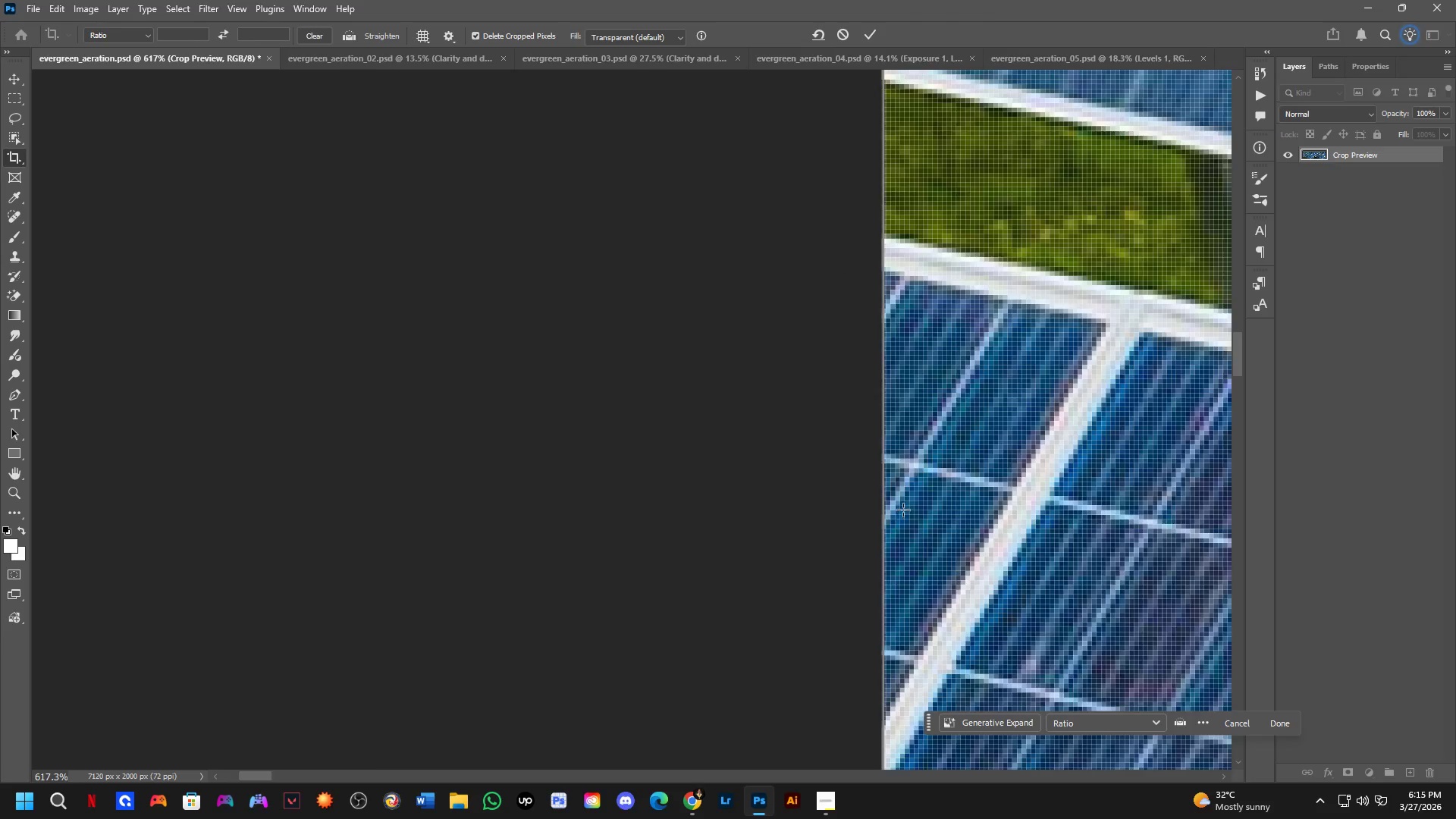 
scroll: coordinate [877, 500], scroll_direction: up, amount: 14.0
 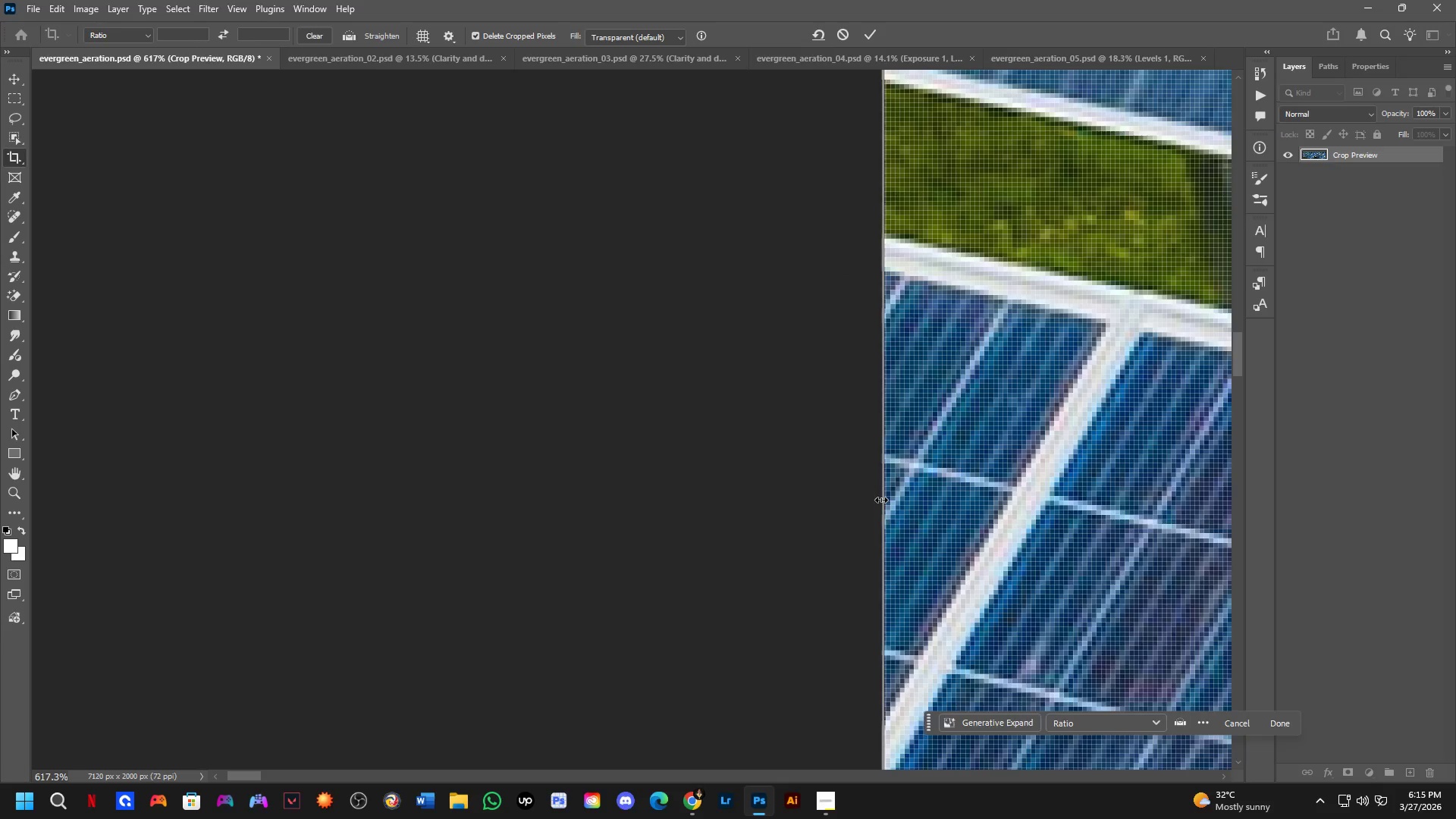 
key(Shift+ShiftLeft)
 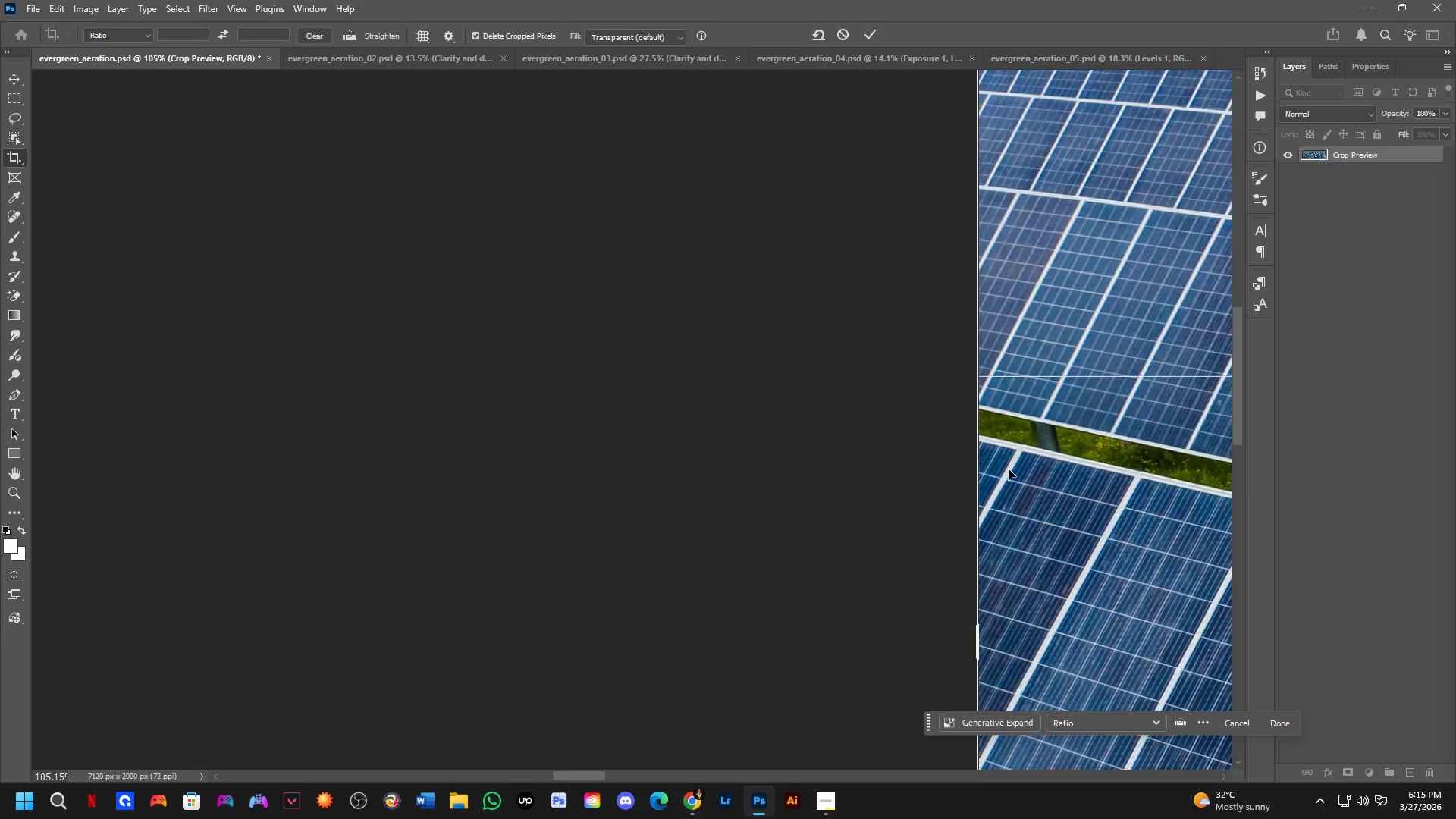 
hold_key(key=Space, duration=0.64)
 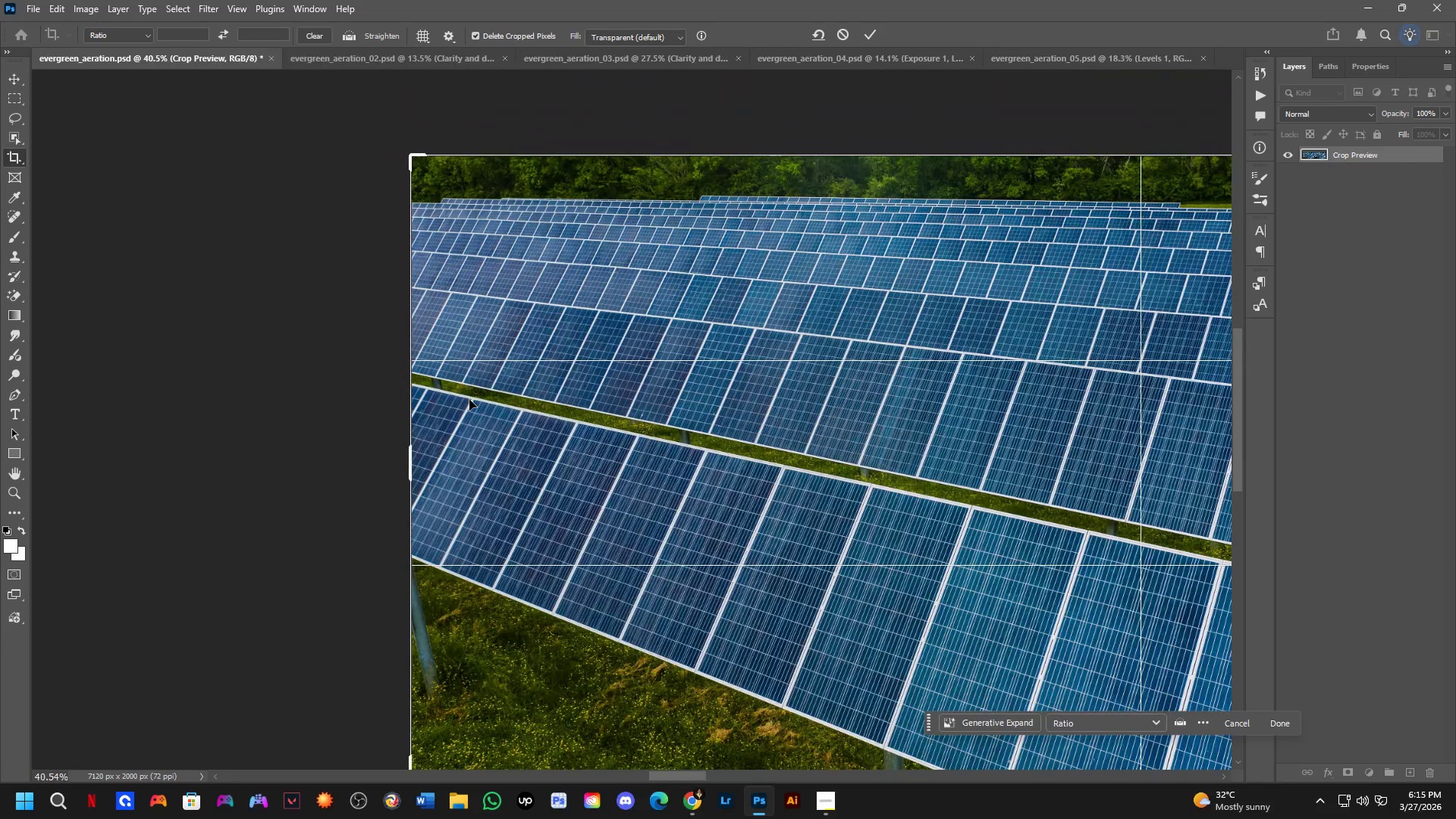 
left_click_drag(start_coordinate=[1094, 476], to_coordinate=[465, 400])
 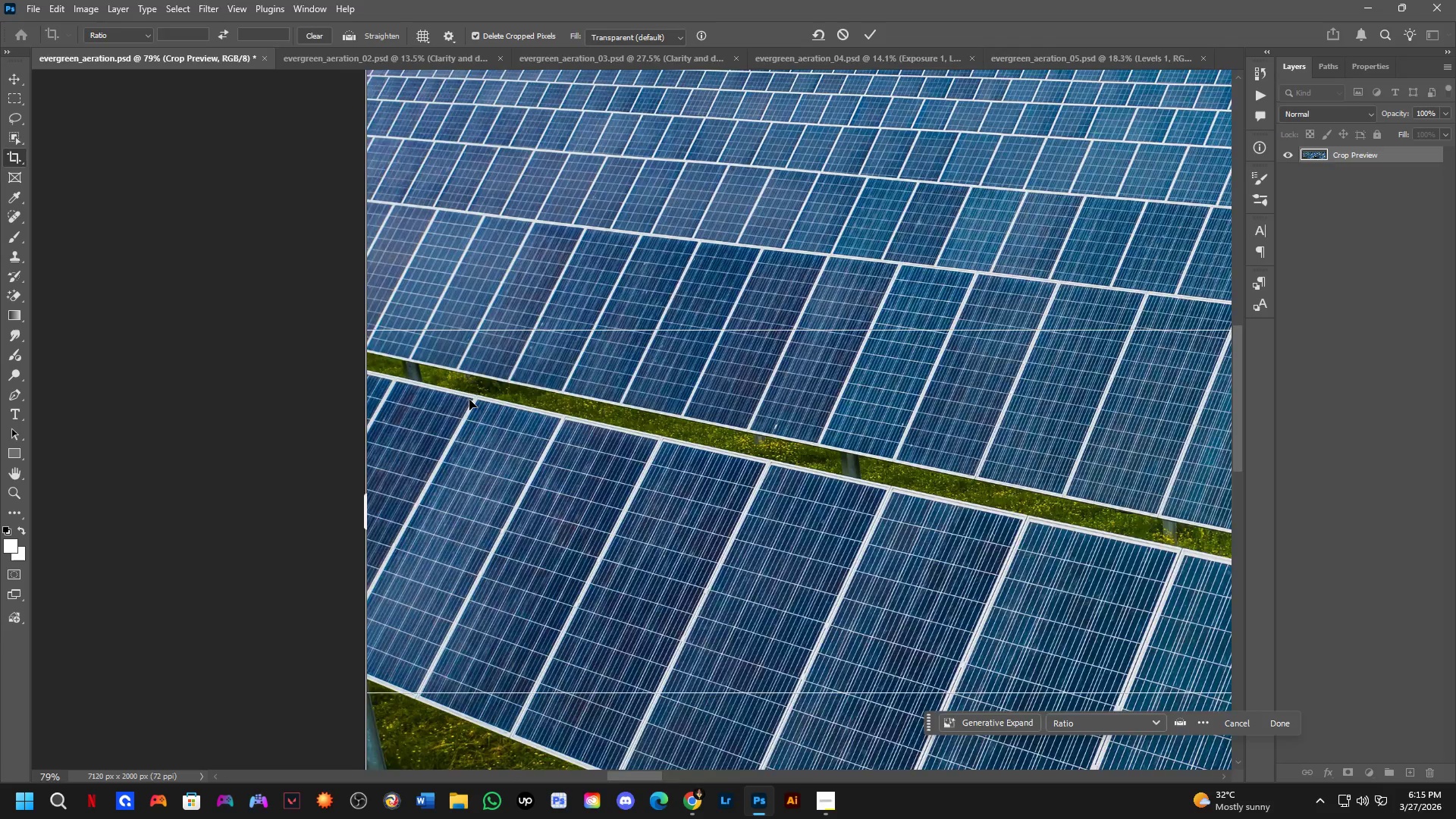 
scroll: coordinate [1009, 469], scroll_direction: down, amount: 21.0
 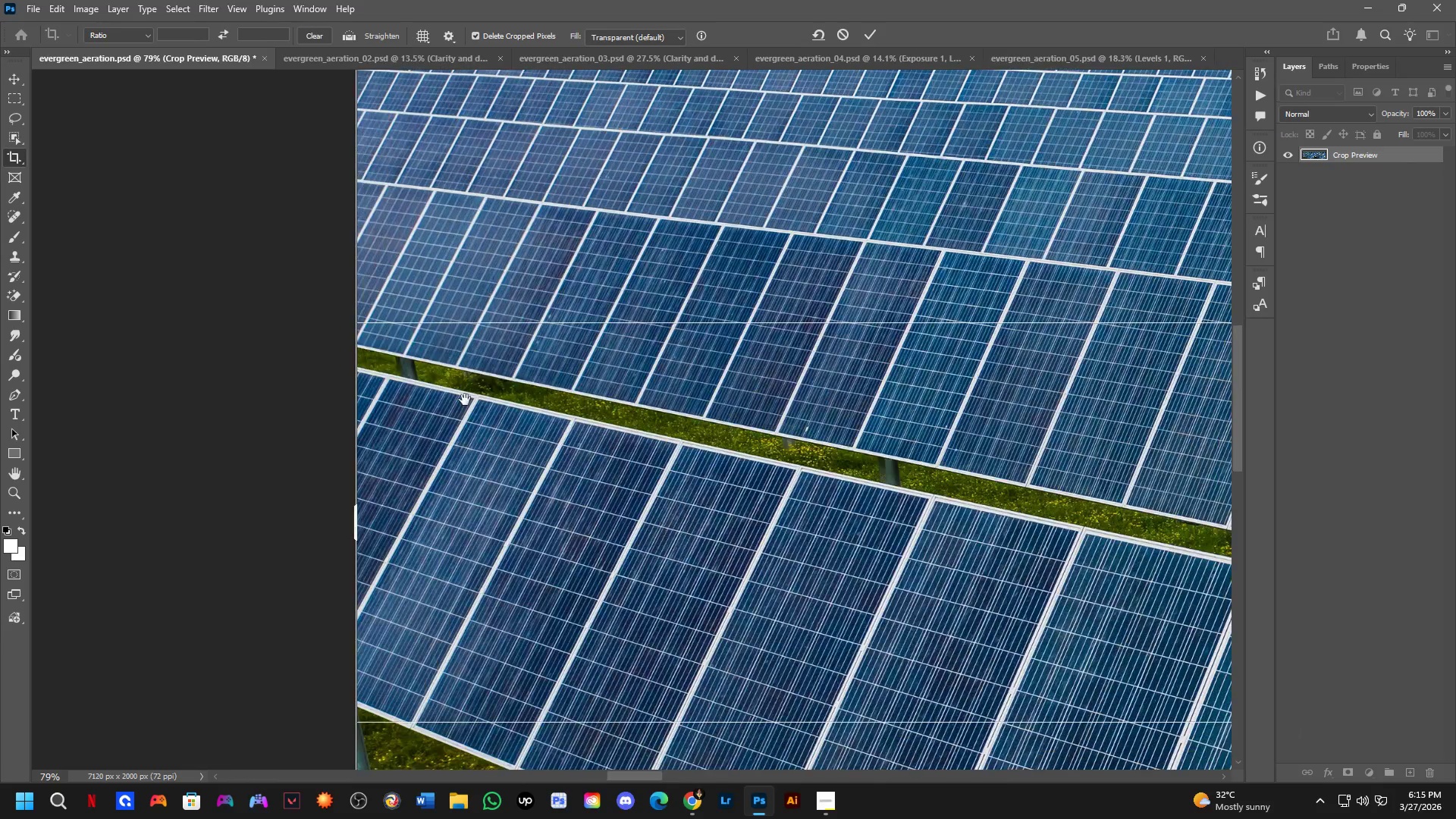 
key(NumpadEnter)
 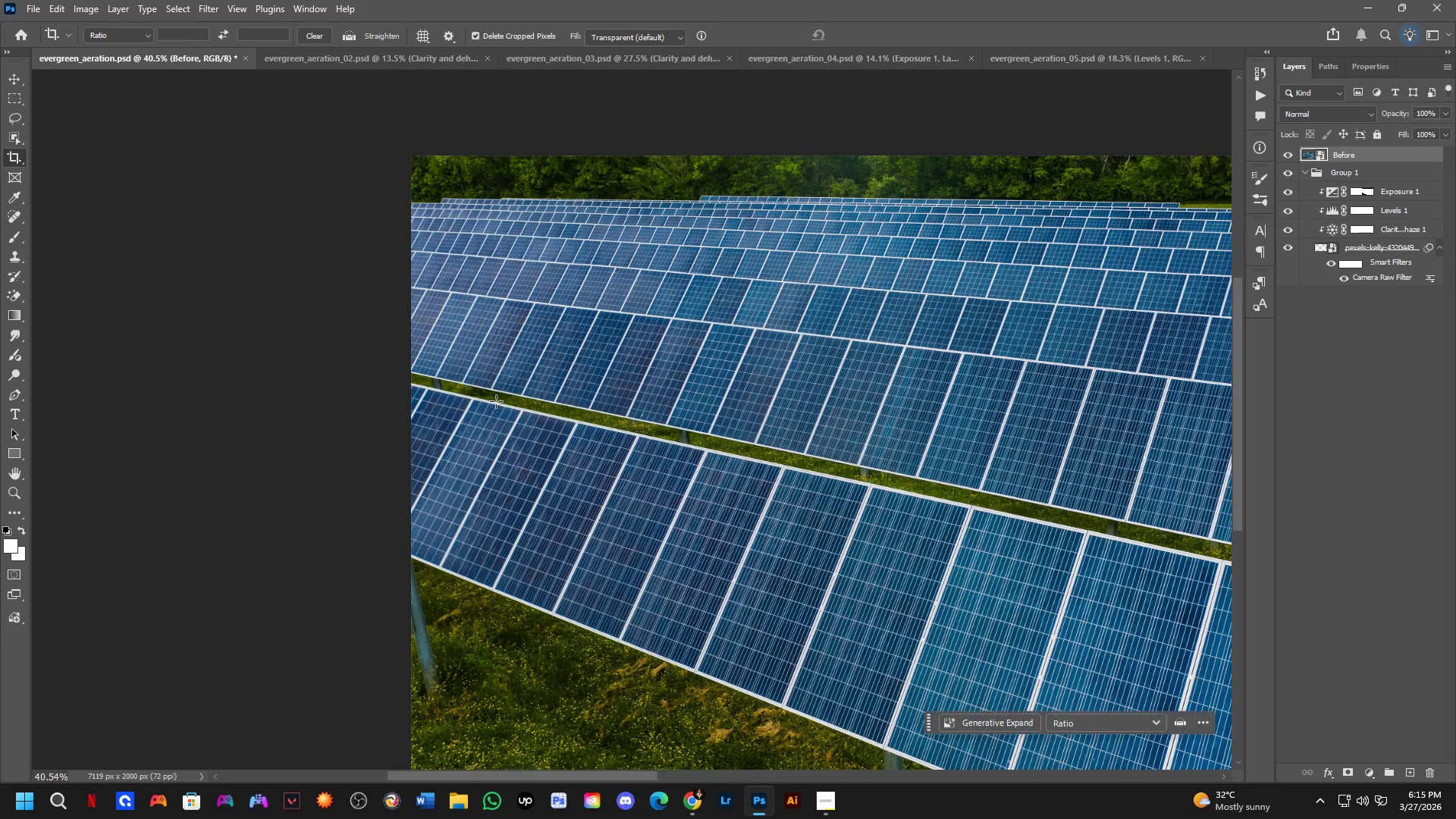 
scroll: coordinate [469, 400], scroll_direction: down, amount: 7.0
 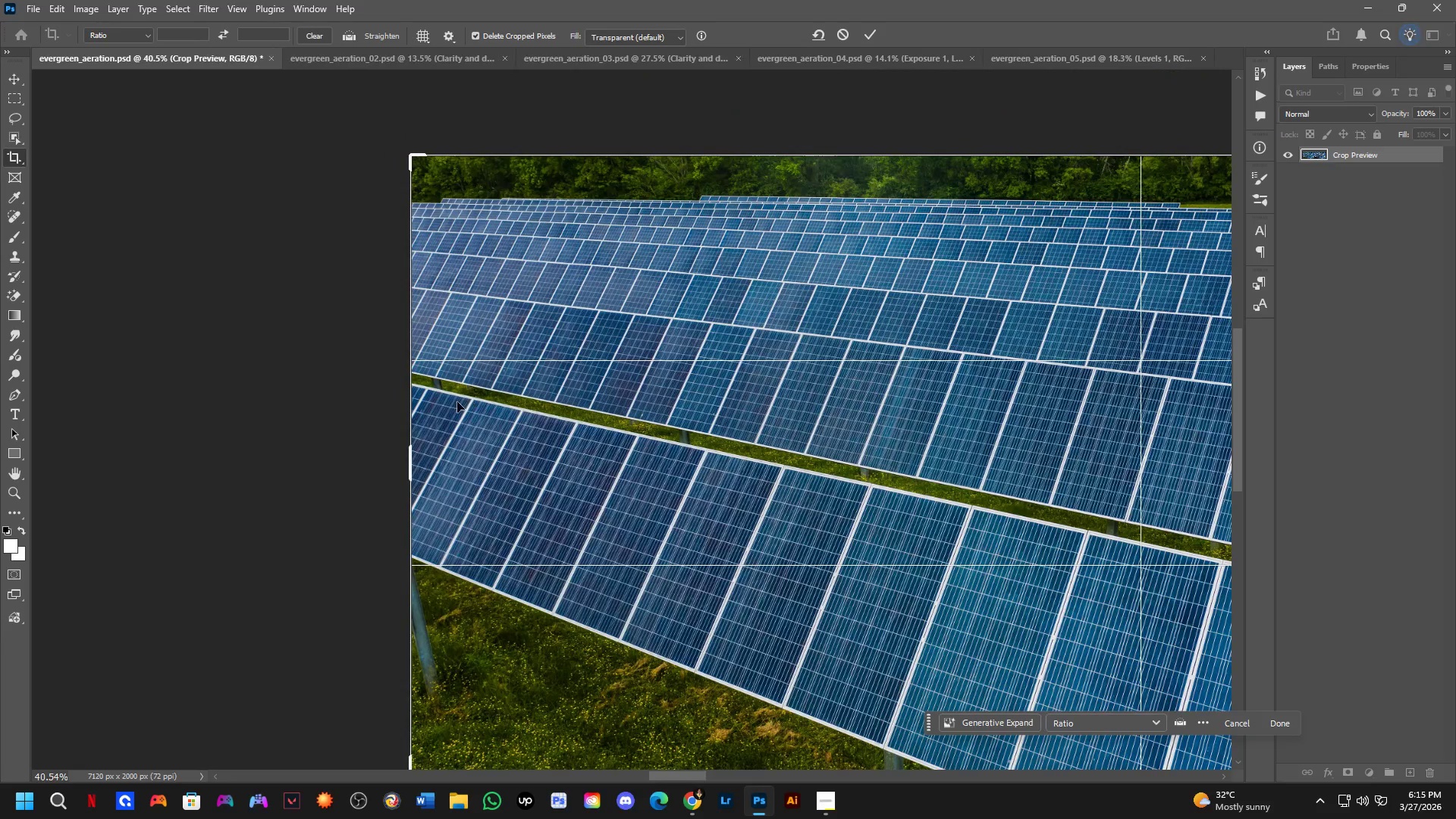 
hold_key(key=Space, duration=0.88)
 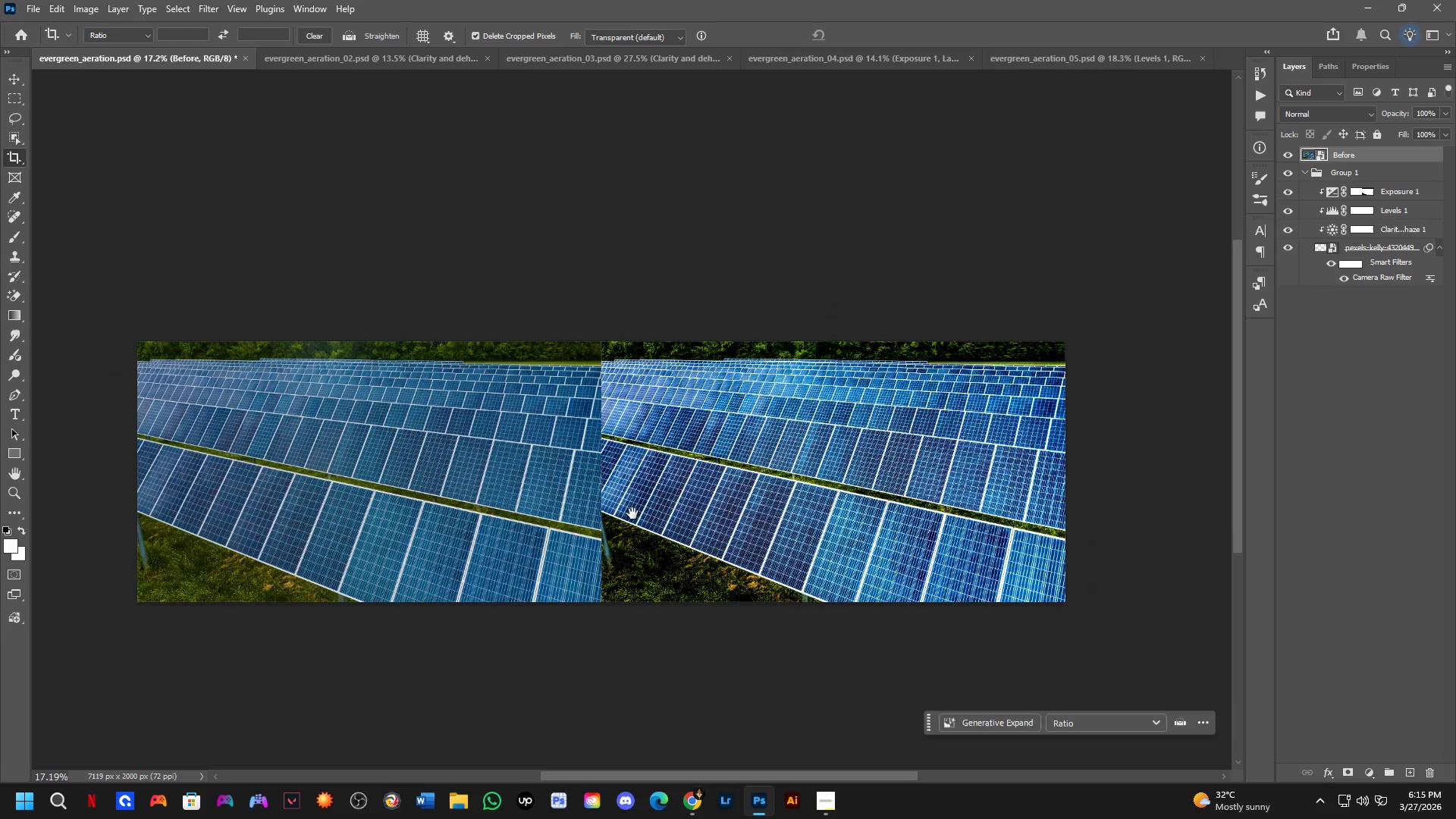 
left_click_drag(start_coordinate=[972, 536], to_coordinate=[487, 546])
 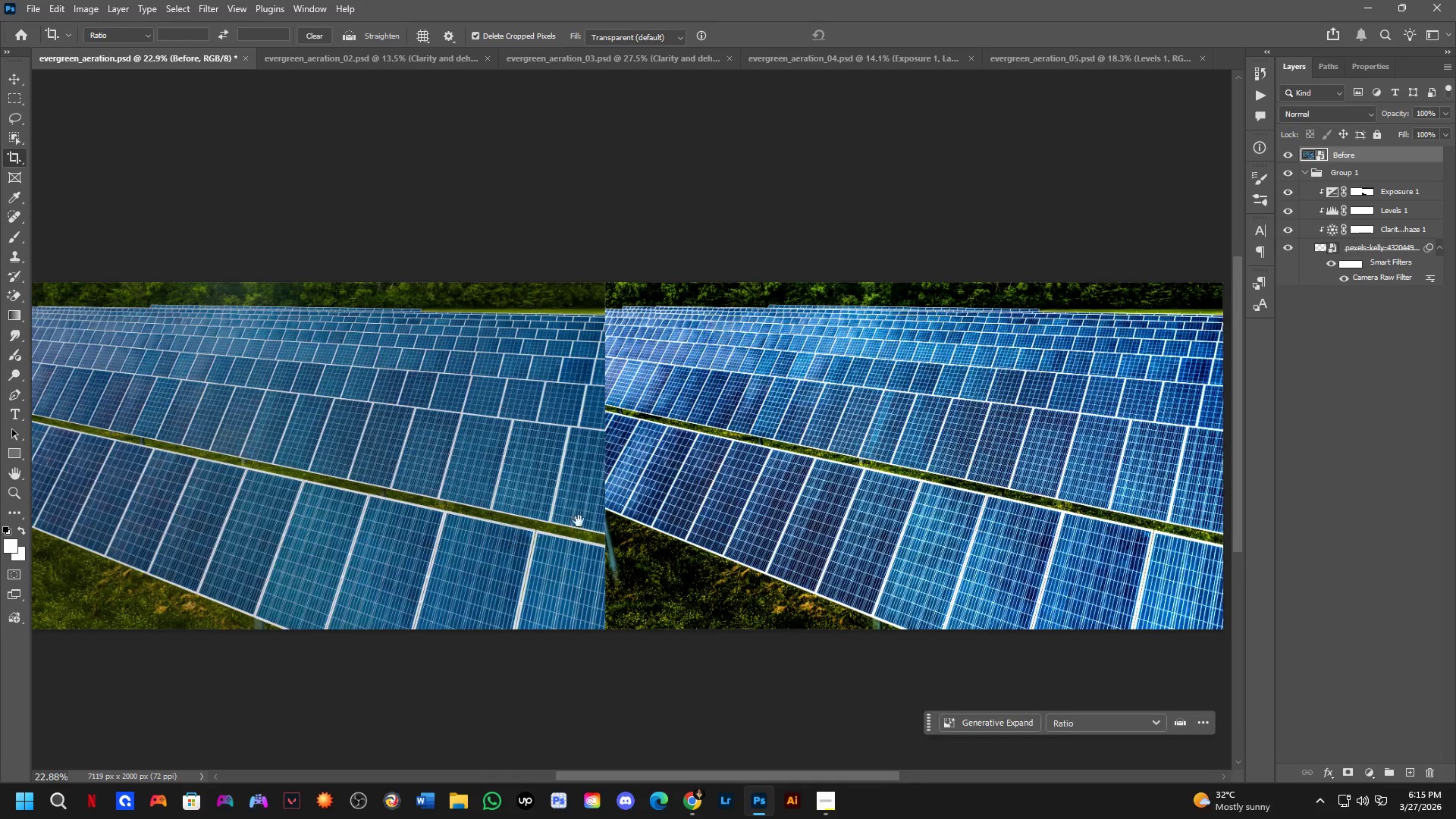 
scroll: coordinate [554, 426], scroll_direction: down, amount: 6.0
 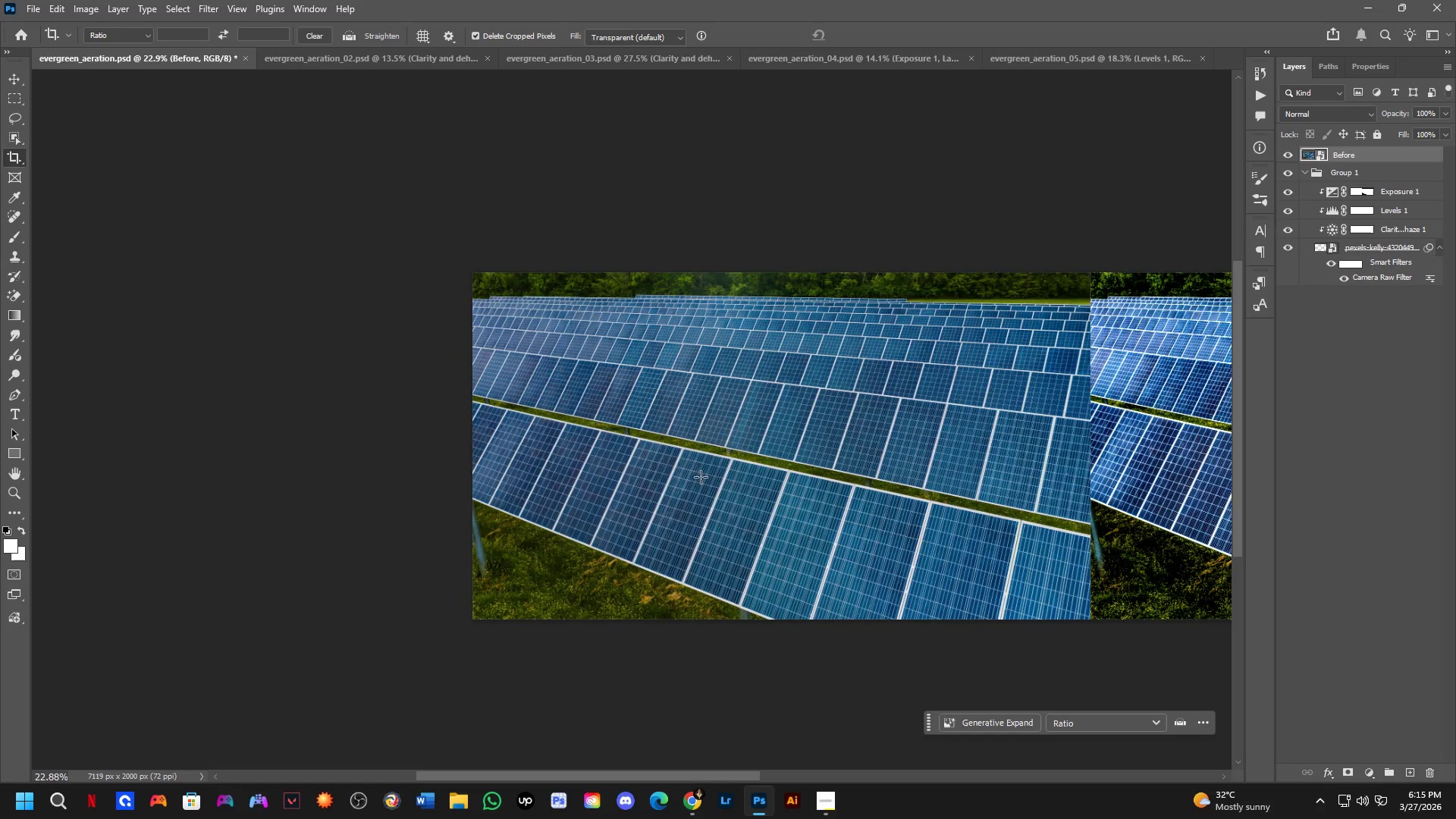 
hold_key(key=Space, duration=0.94)
 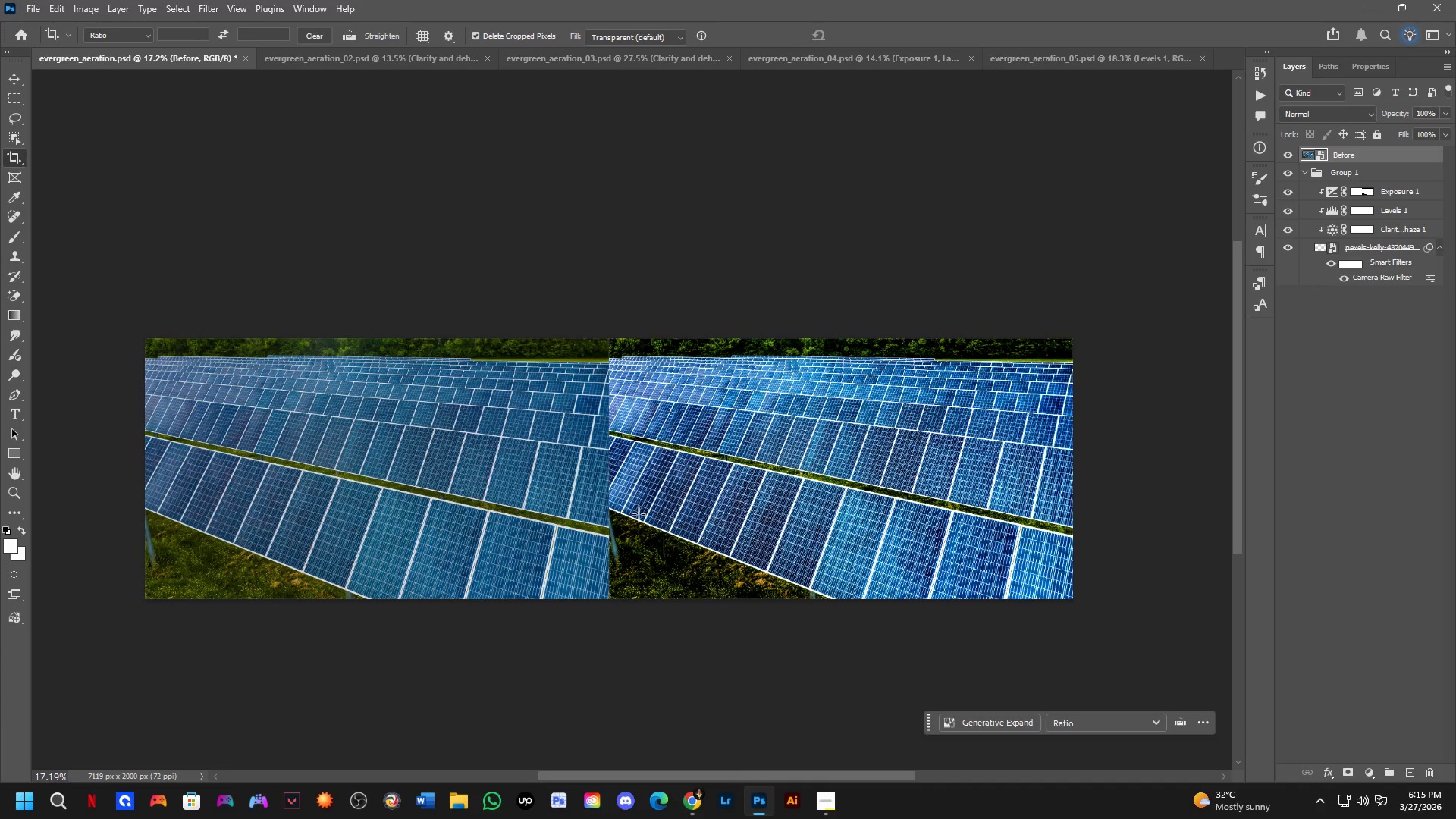 
left_click_drag(start_coordinate=[632, 513], to_coordinate=[640, 510])
 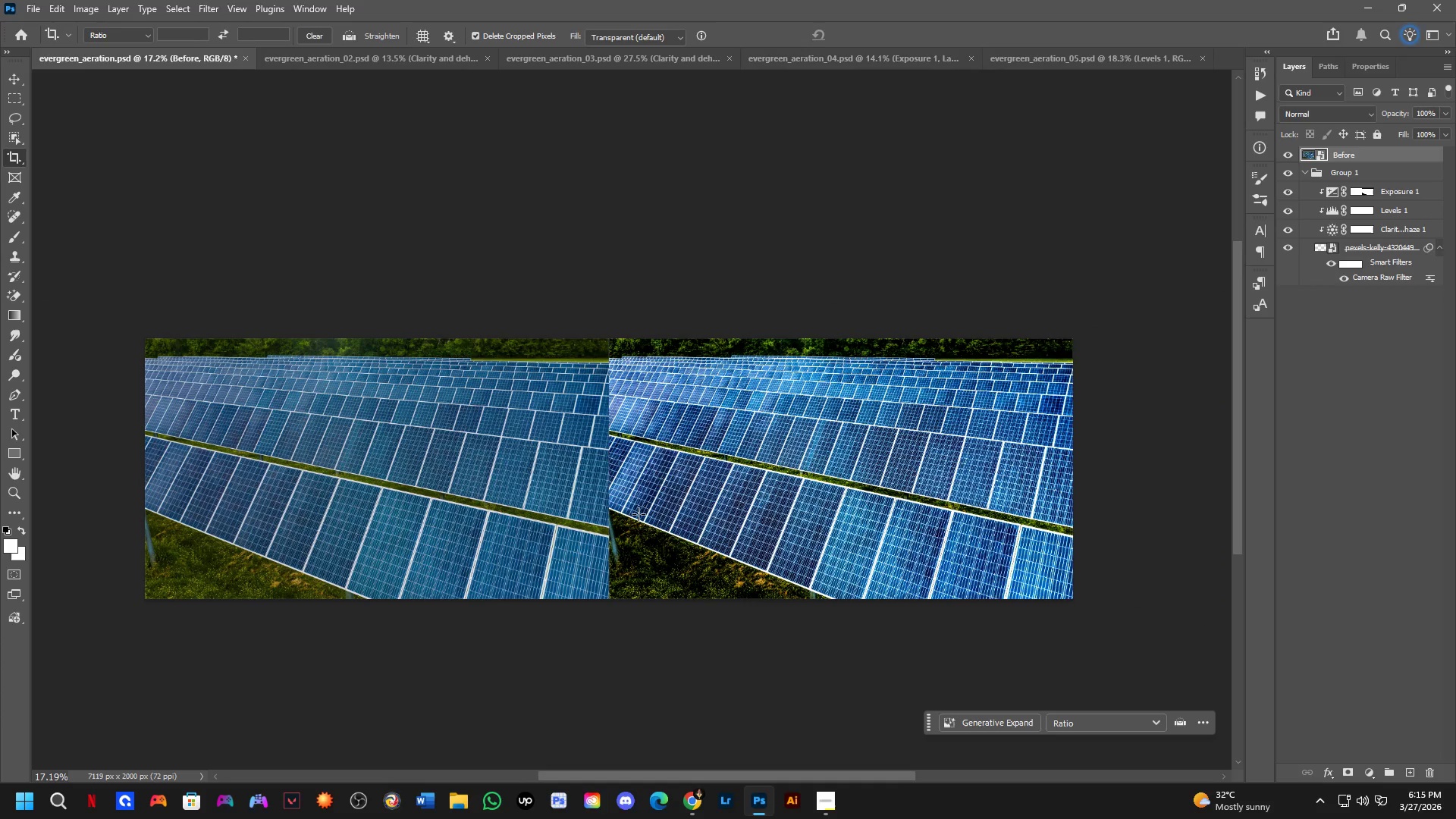 
scroll: coordinate [590, 519], scroll_direction: down, amount: 3.0
 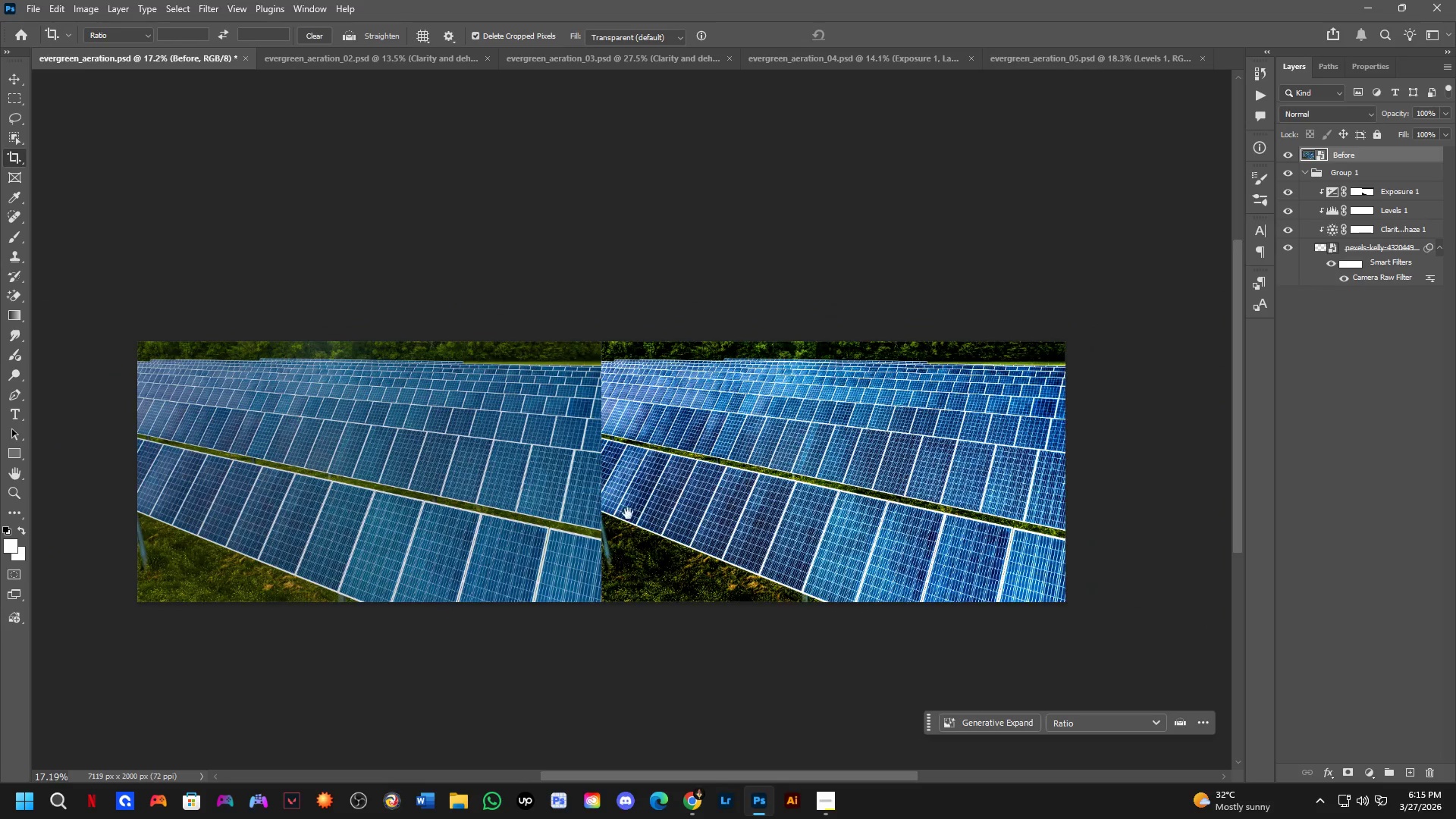 
wait(13.7)
 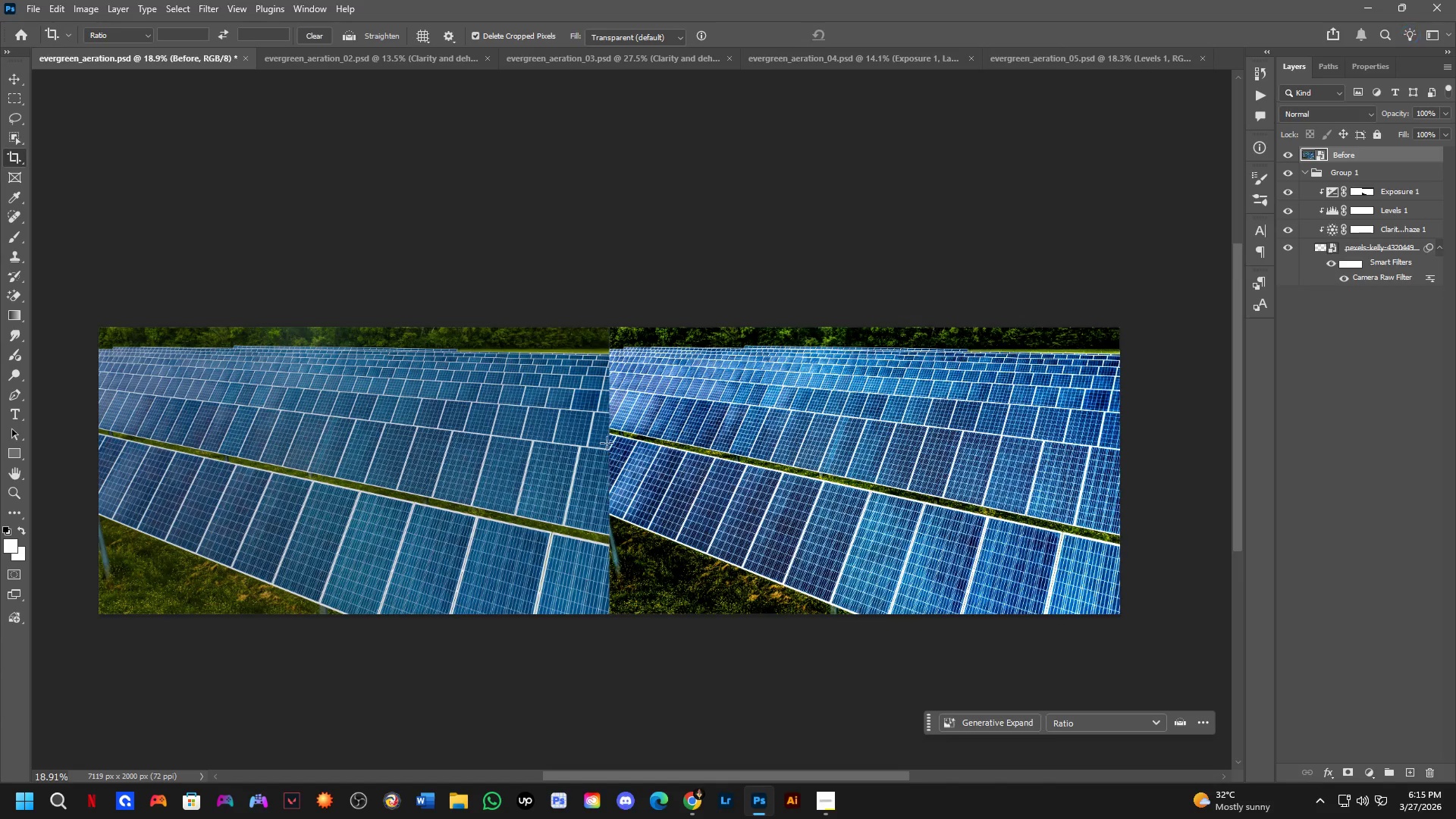 
hold_key(key=Space, duration=1.06)
 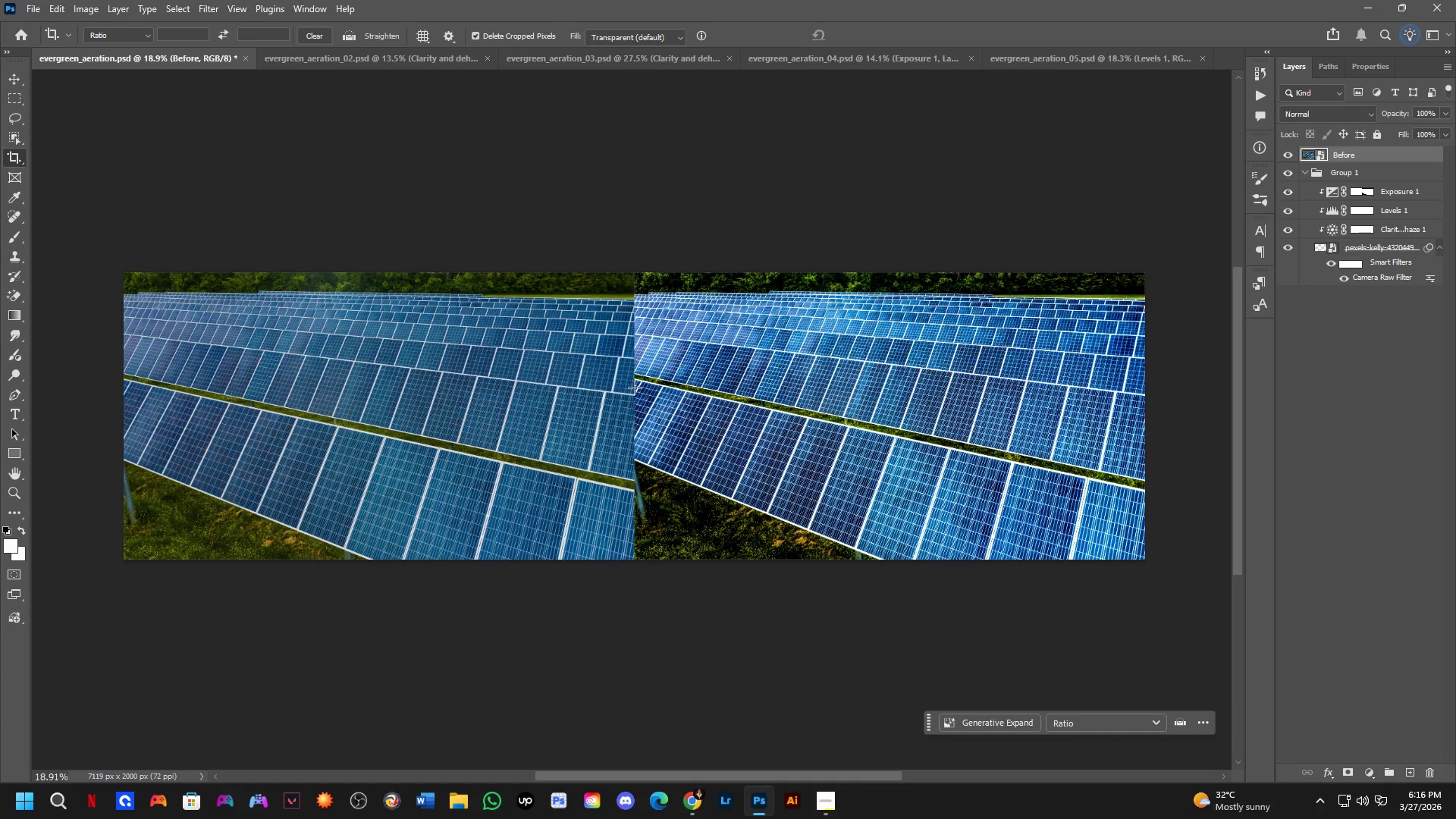 
left_click_drag(start_coordinate=[610, 442], to_coordinate=[635, 388])
 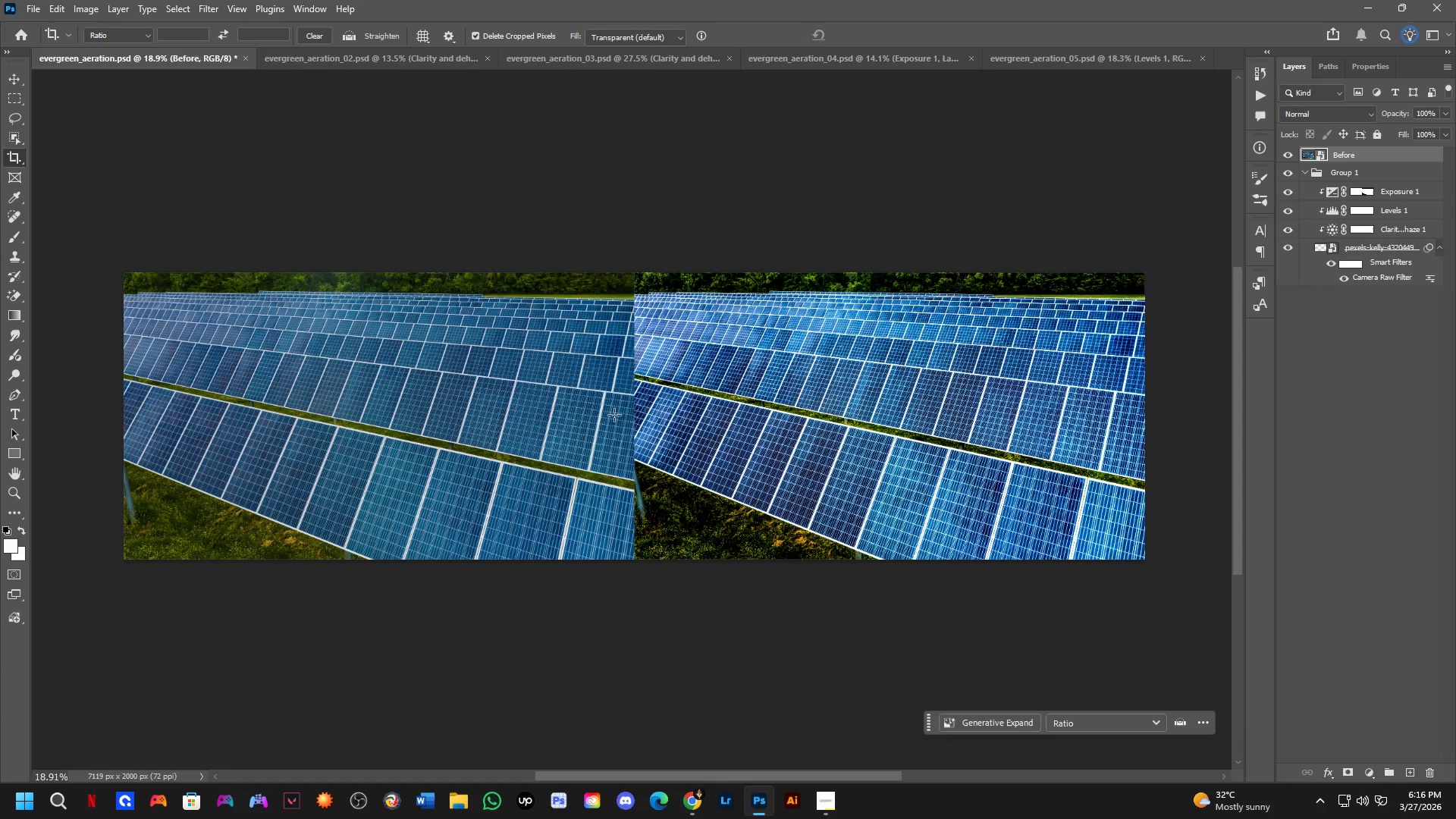 
scroll: coordinate [603, 443], scroll_direction: up, amount: 1.0
 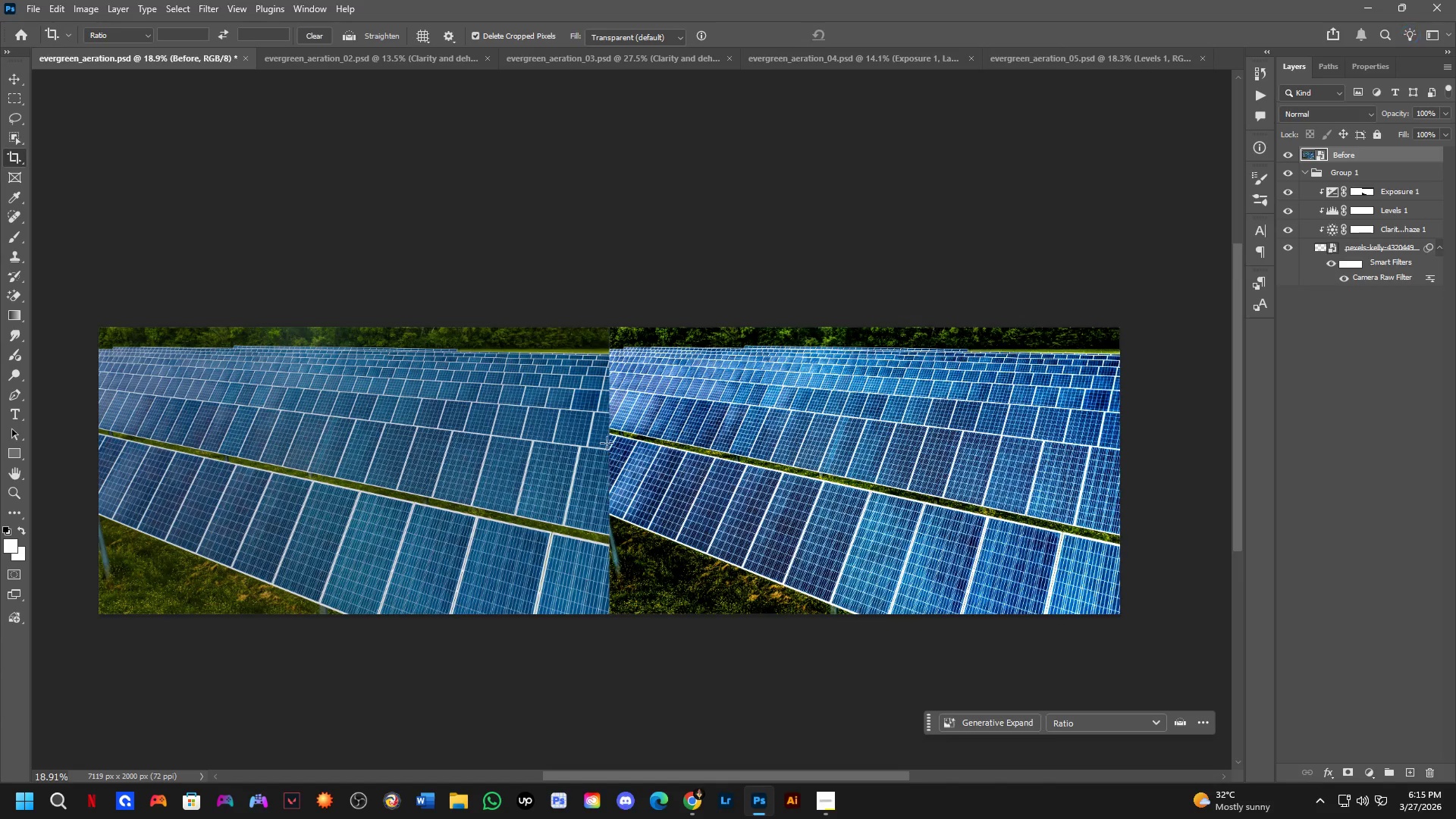 
wait(11.41)
 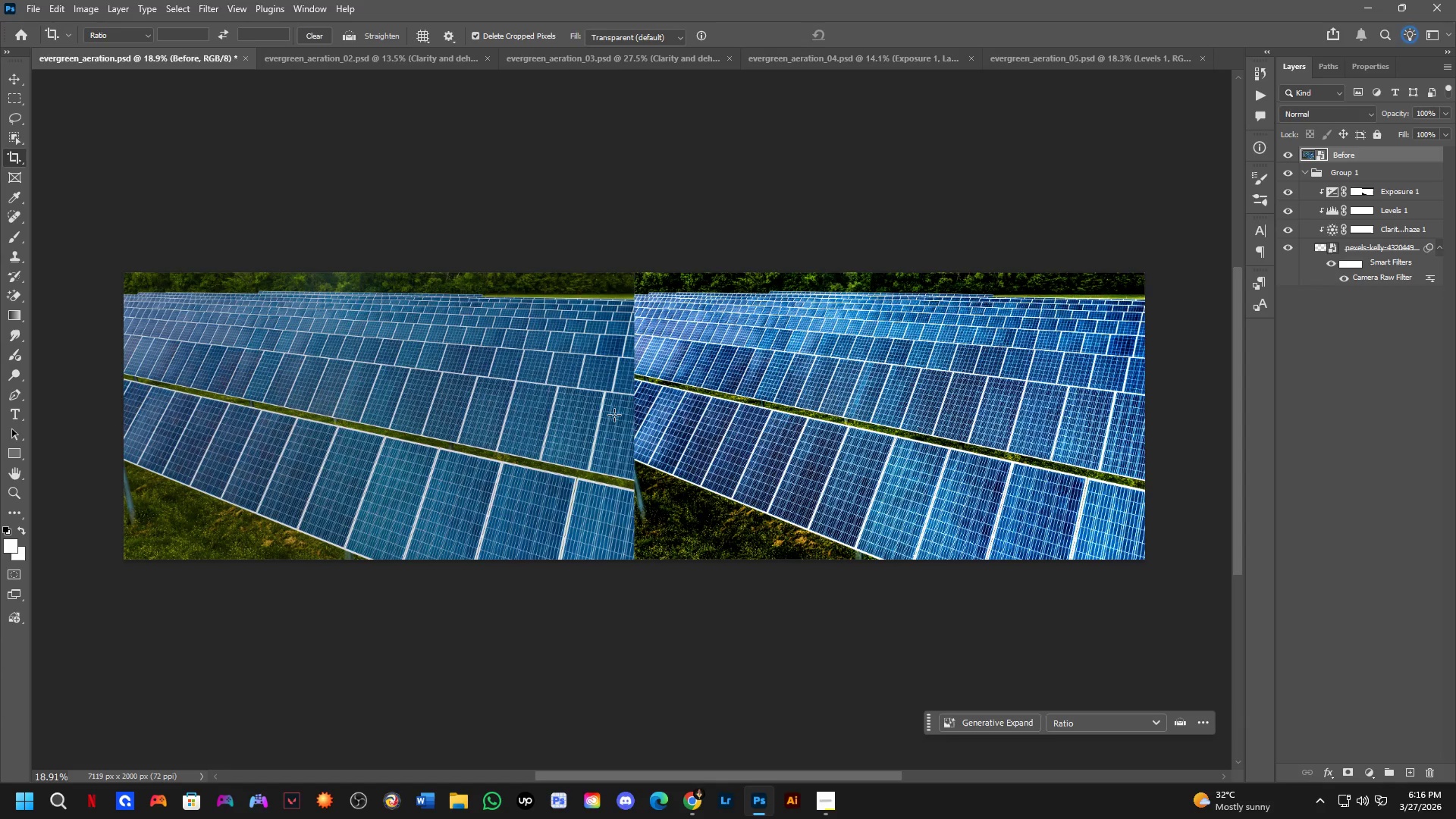 
left_click([1407, 773])
 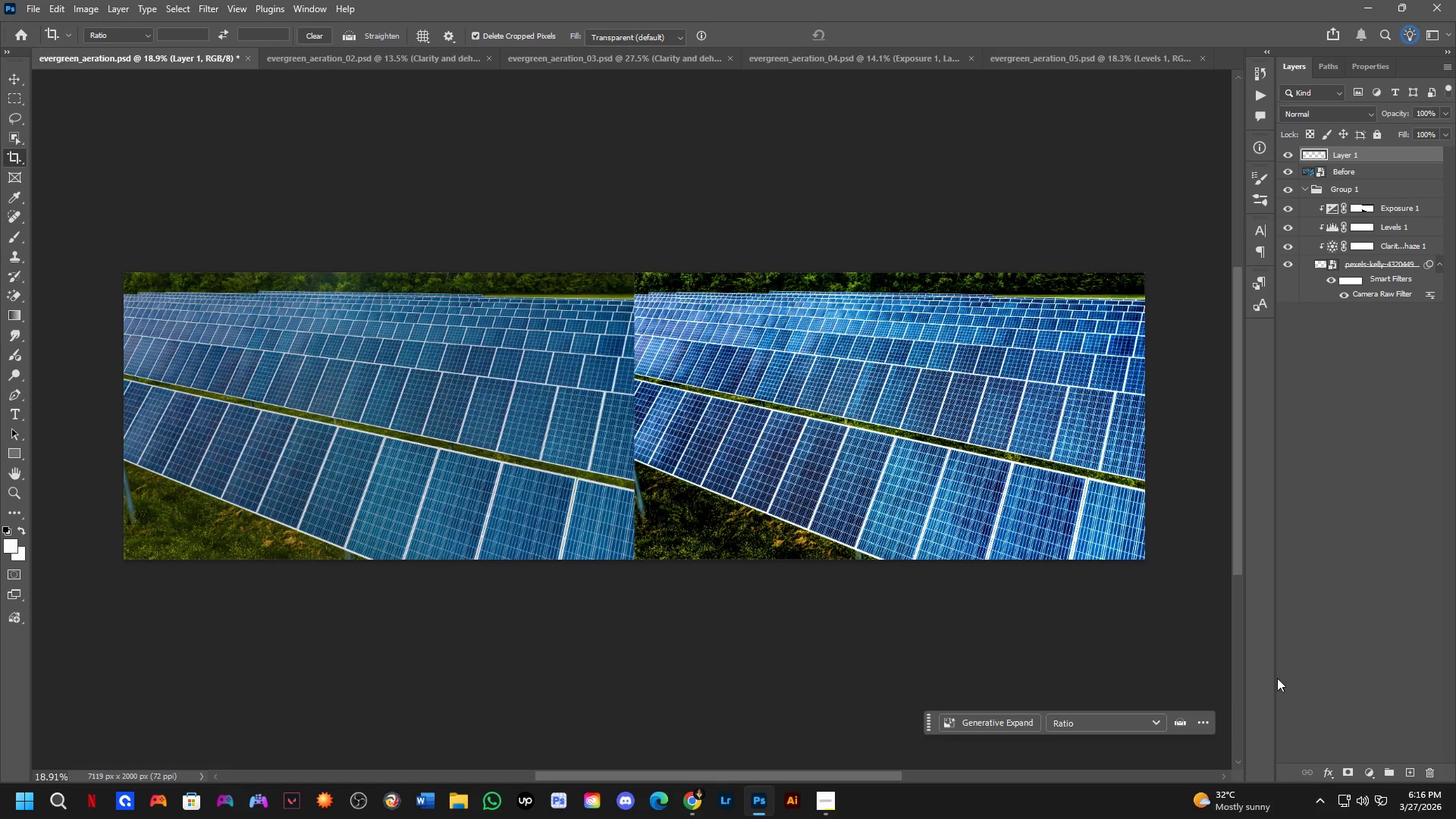 
key(T)
 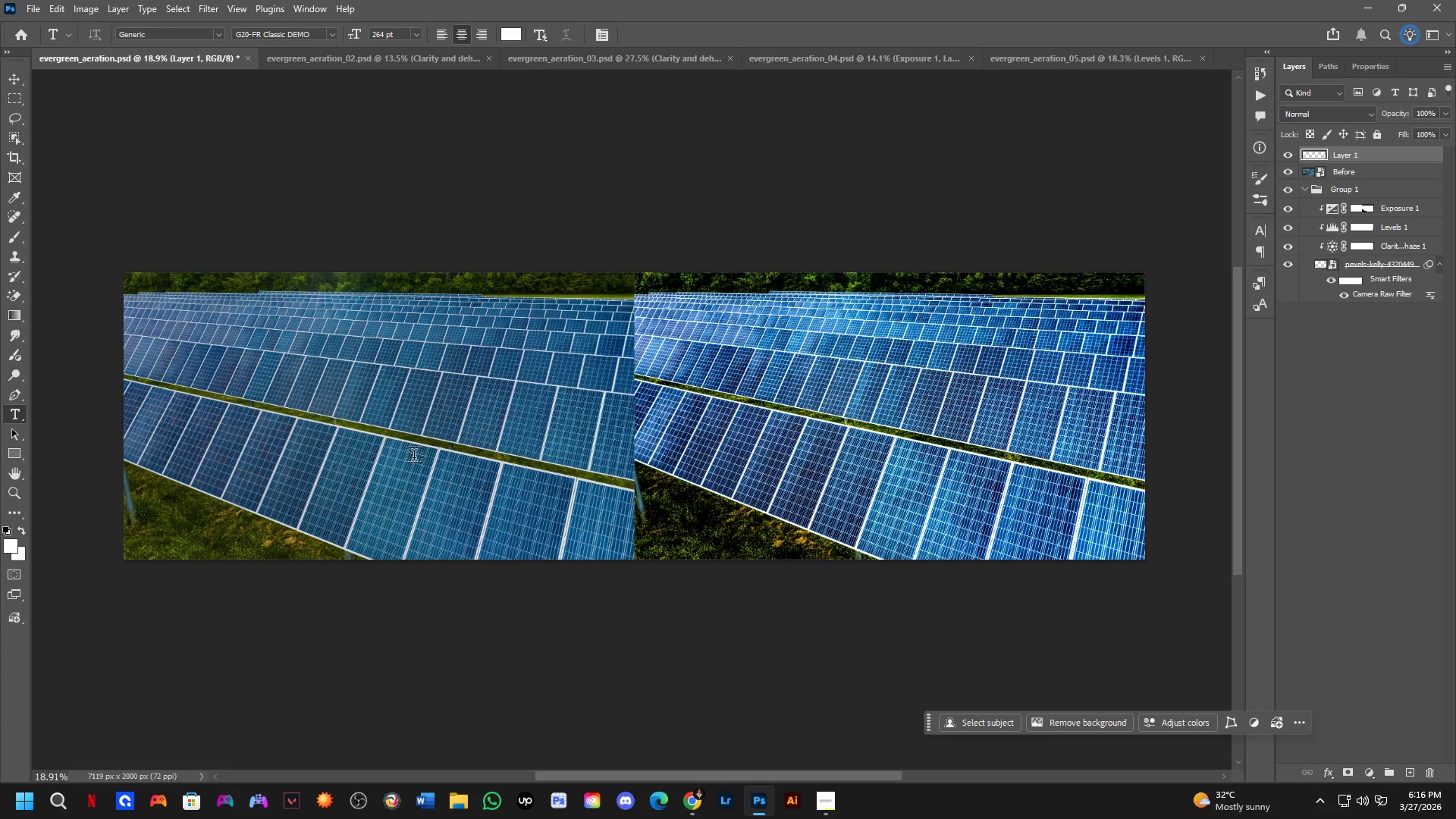 
left_click_drag(start_coordinate=[397, 411], to_coordinate=[954, 591])
 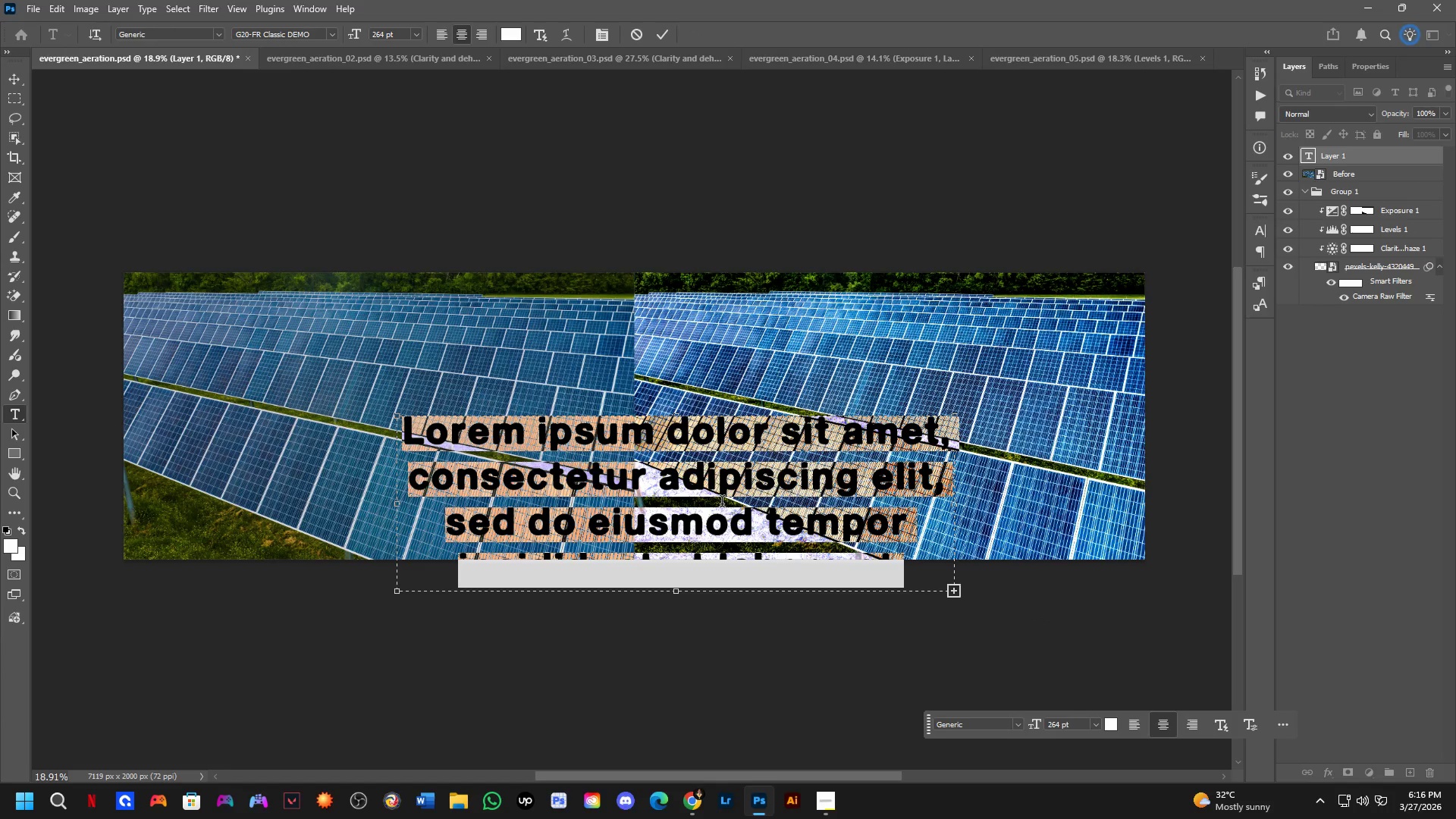 
type(BEFORE)
 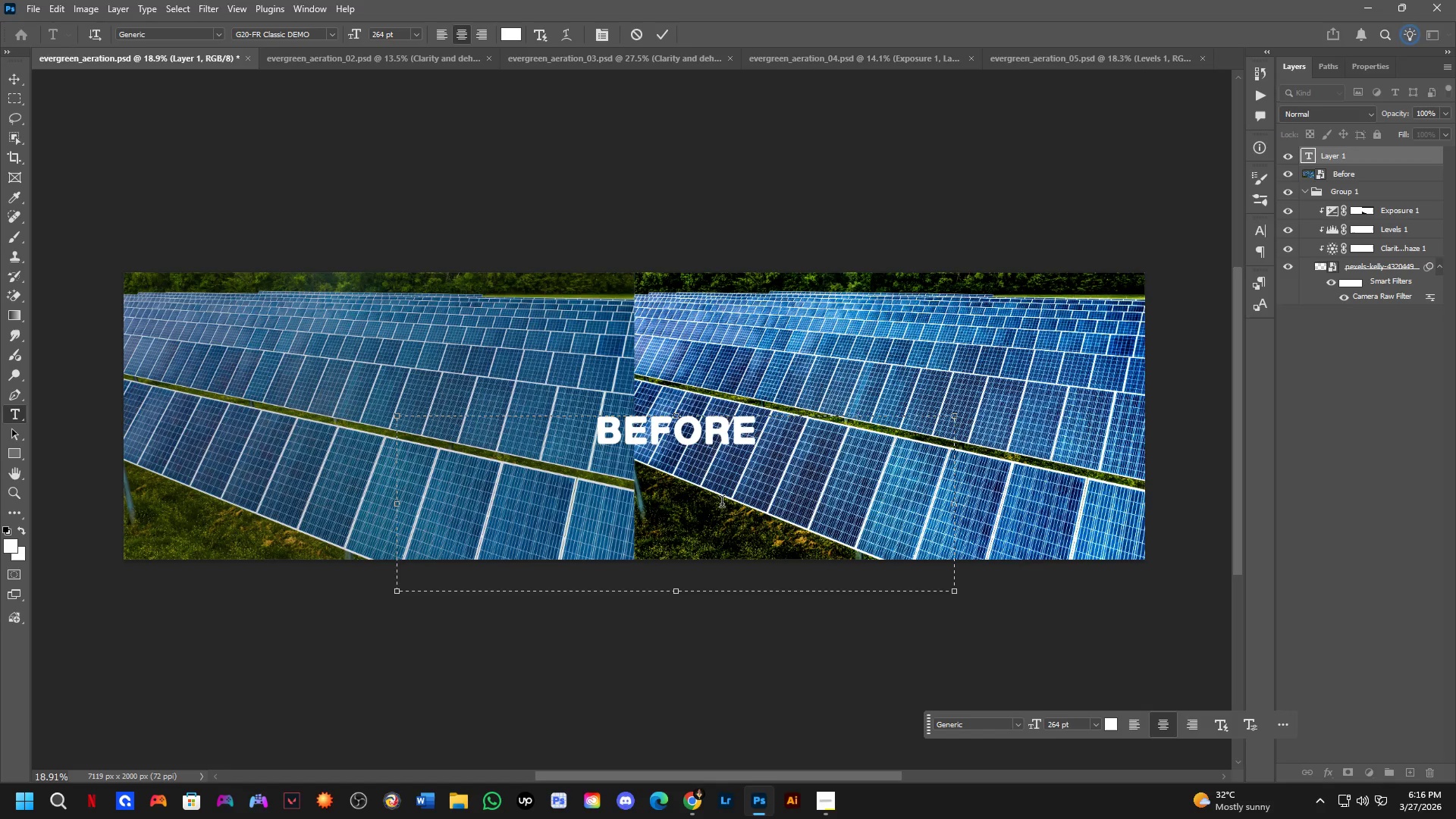 
key(Control+A)
 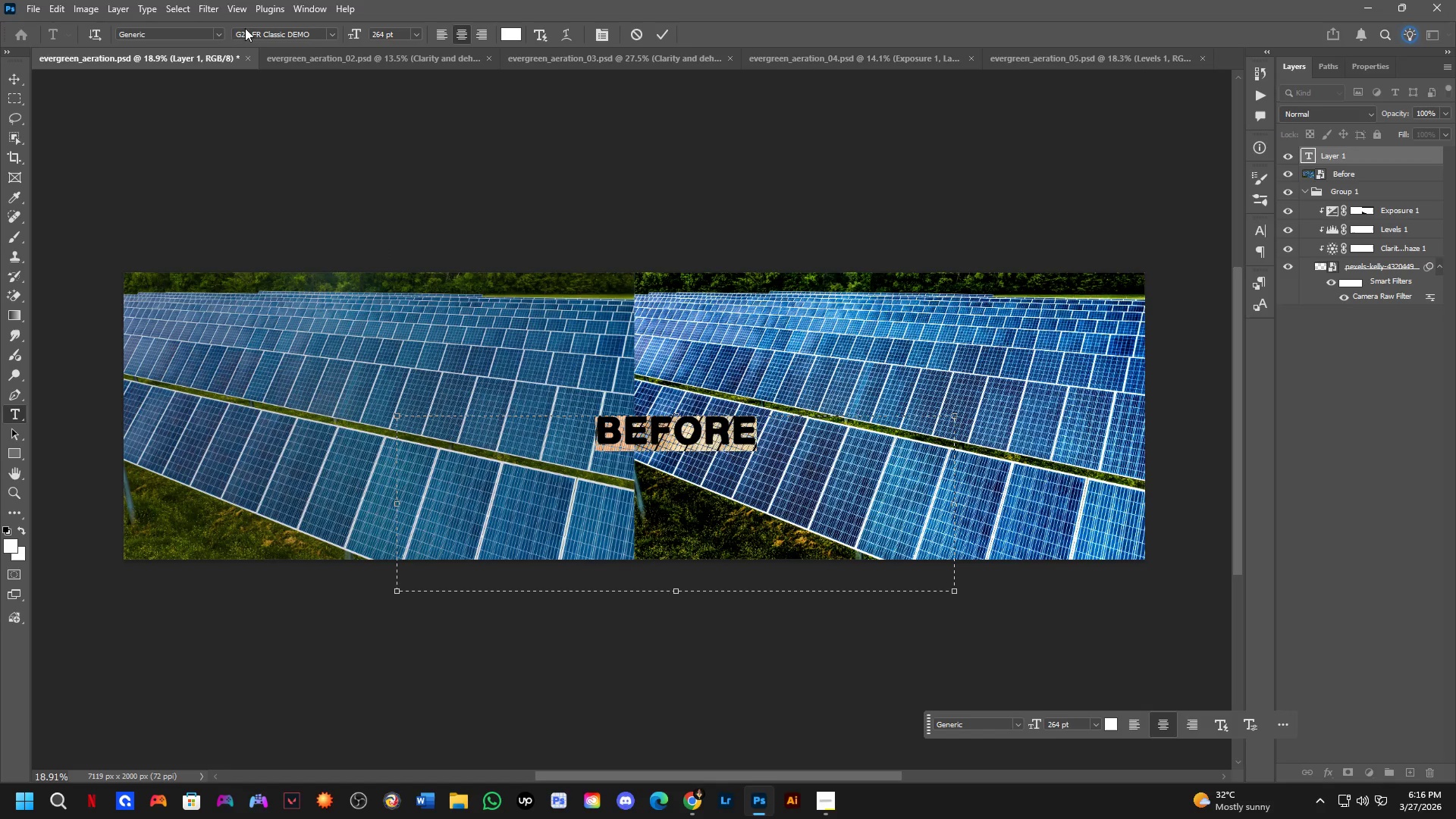 
left_click([216, 36])
 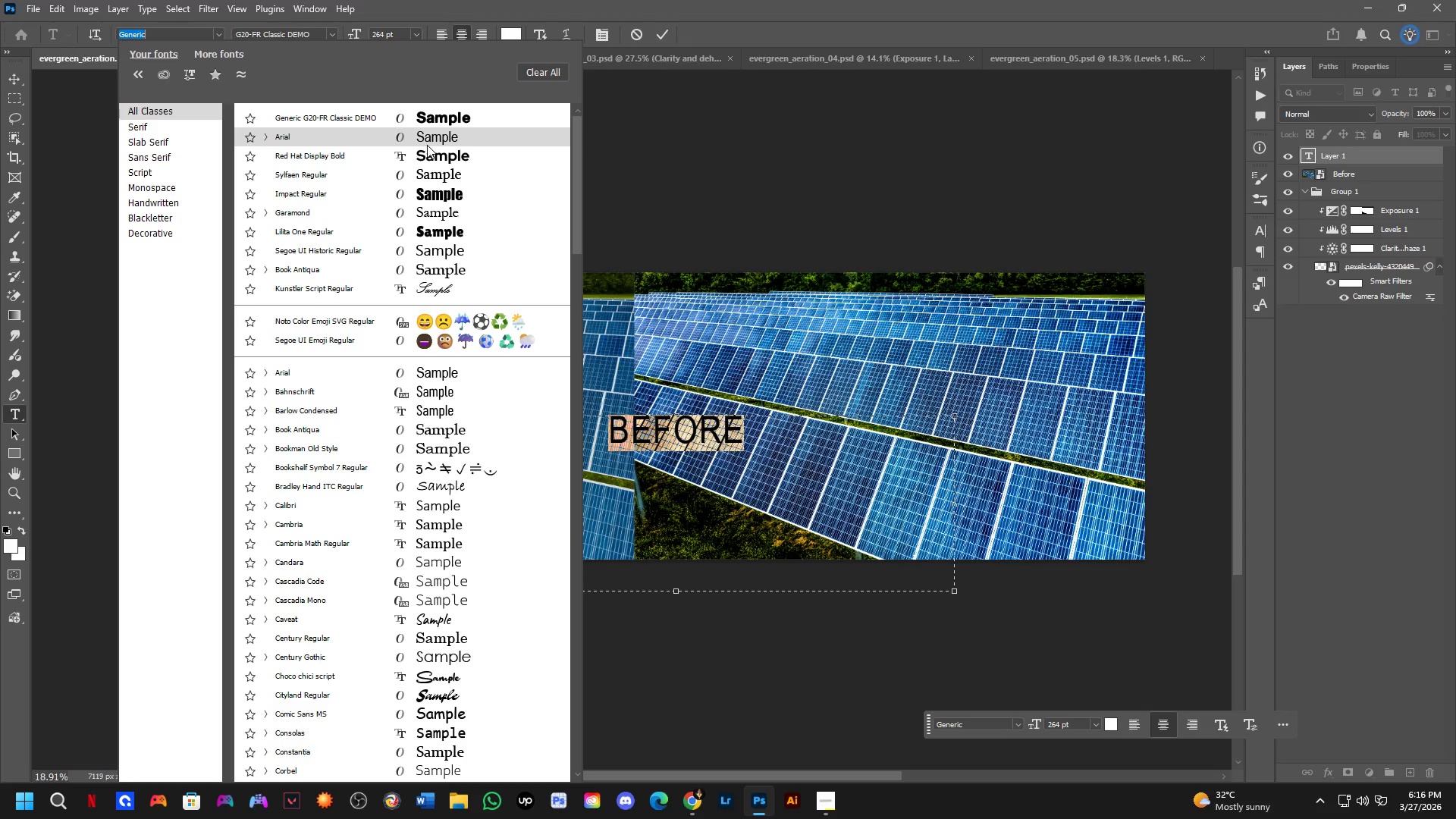 
left_click([428, 144])
 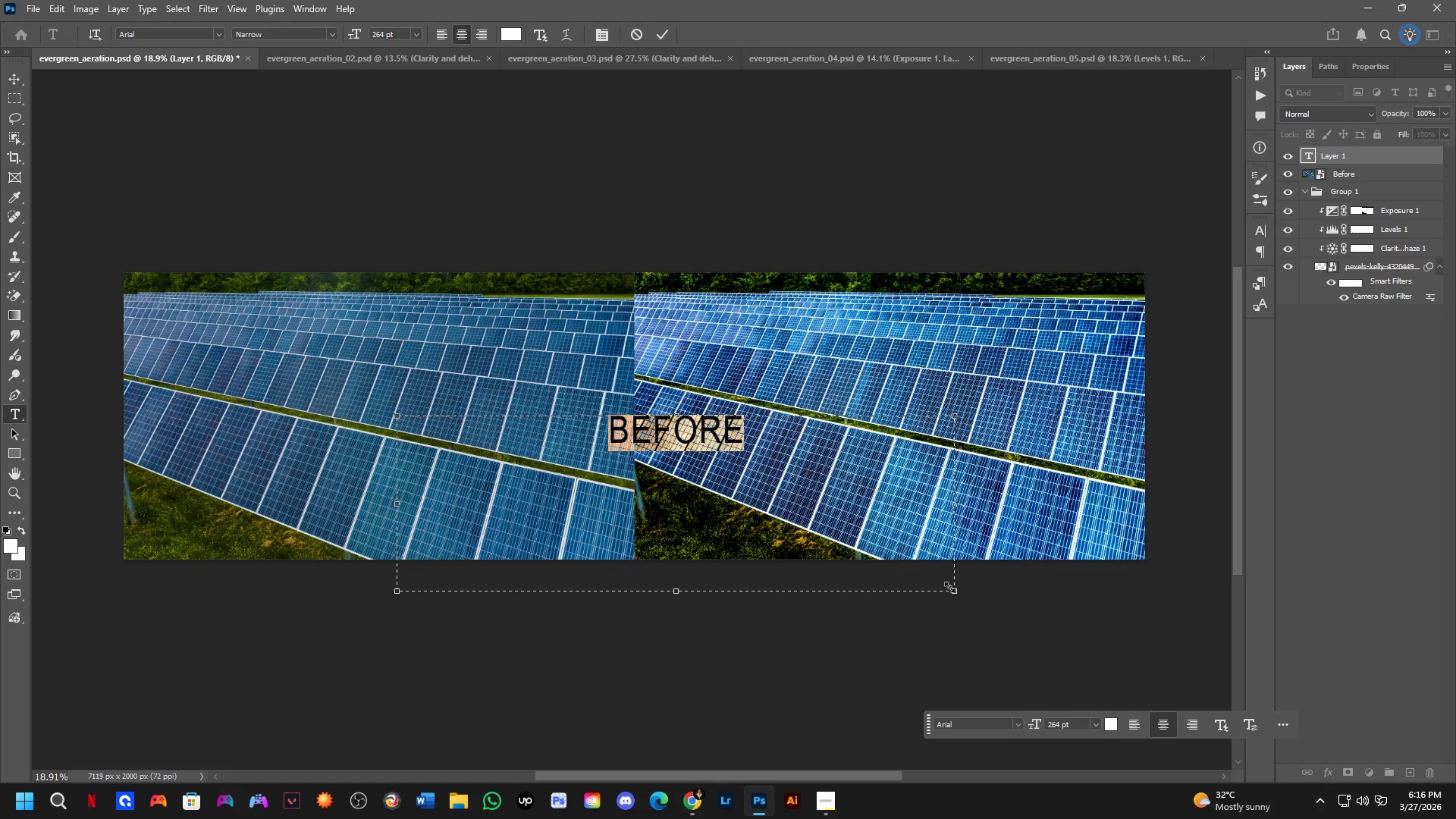 
left_click_drag(start_coordinate=[958, 593], to_coordinate=[543, 457])
 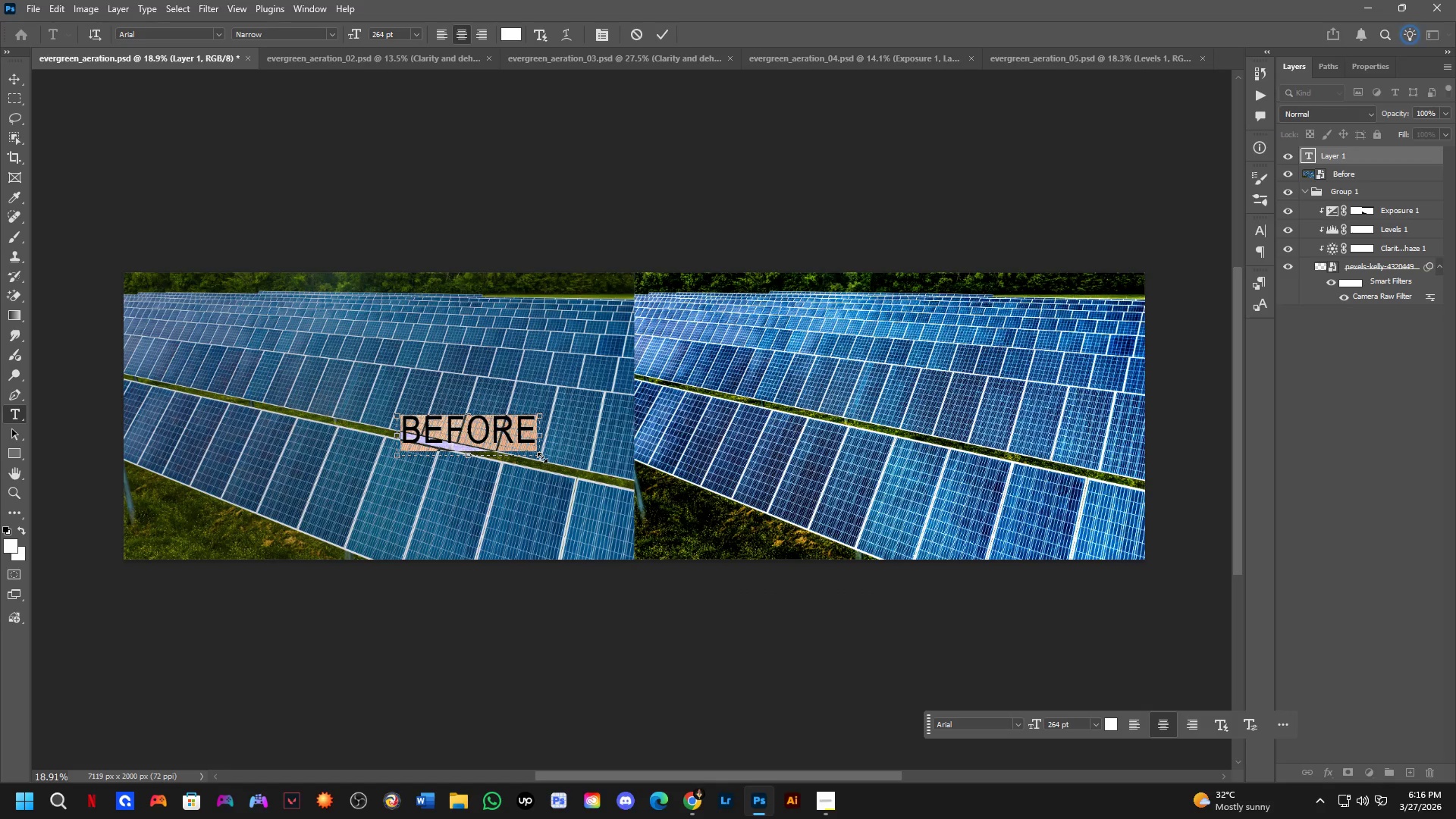 
key(NumpadEnter)
 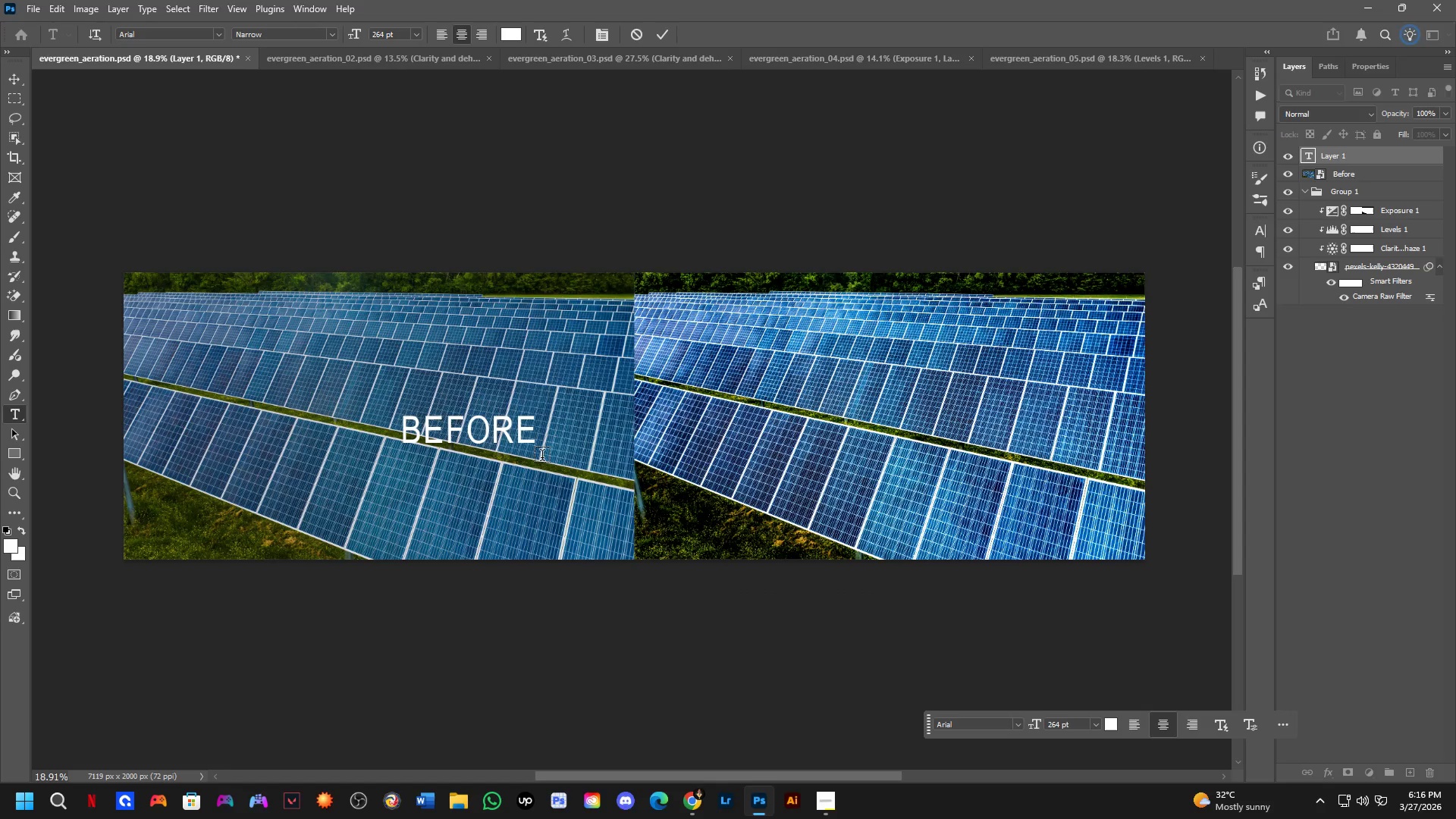 
key(Control+T)
 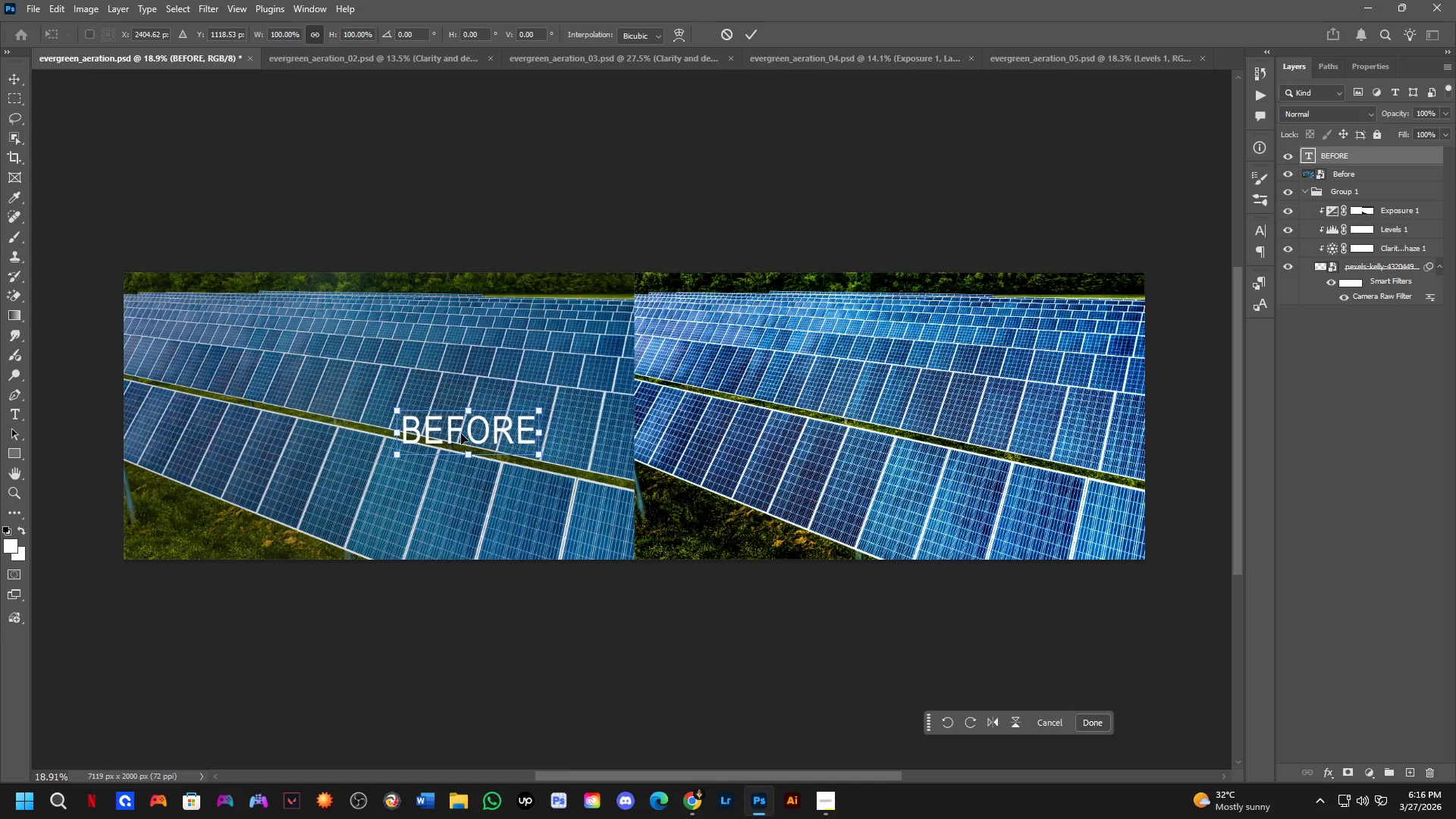 
left_click_drag(start_coordinate=[464, 431], to_coordinate=[197, 530])
 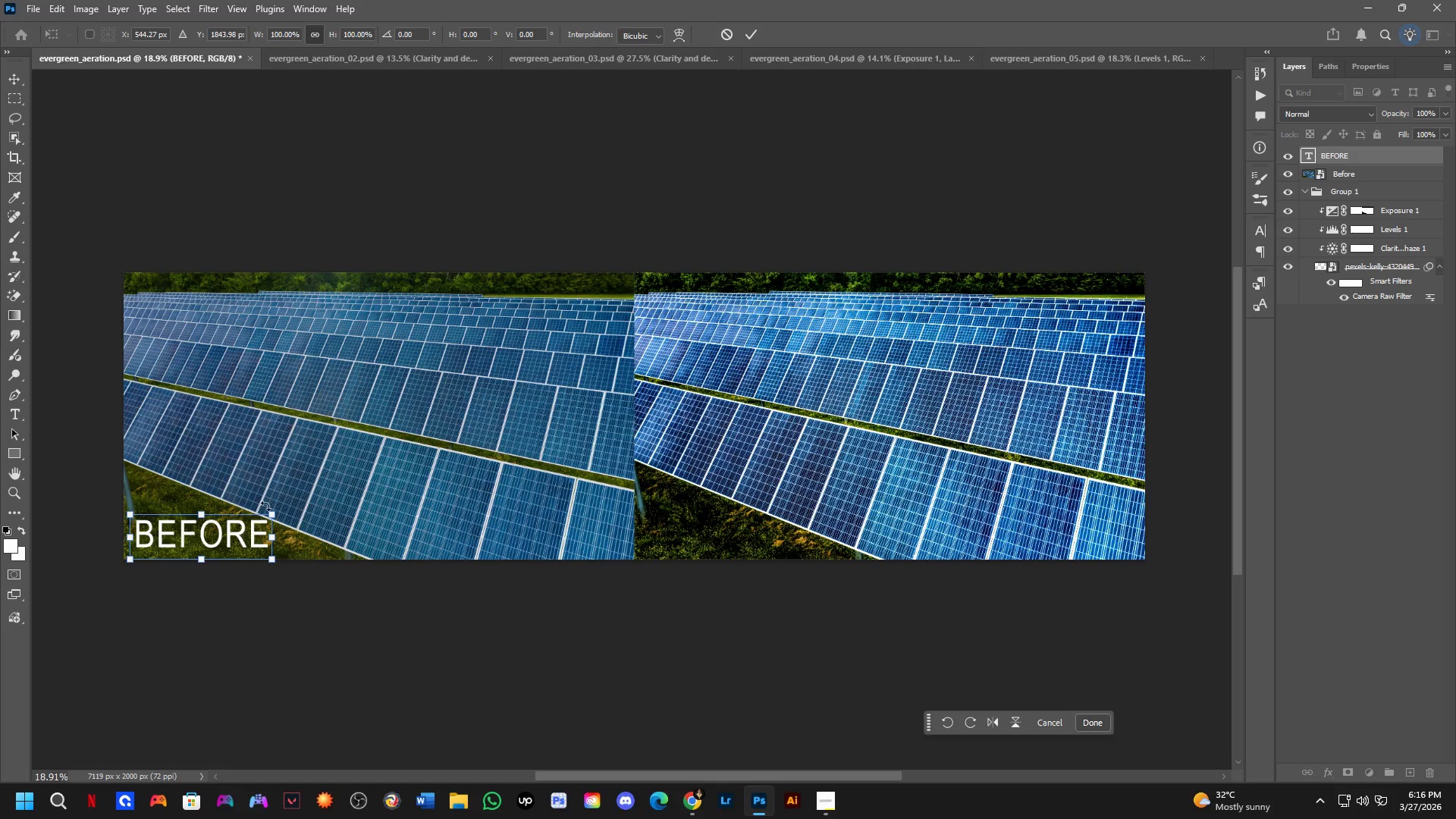 
key(NumpadEnter)
 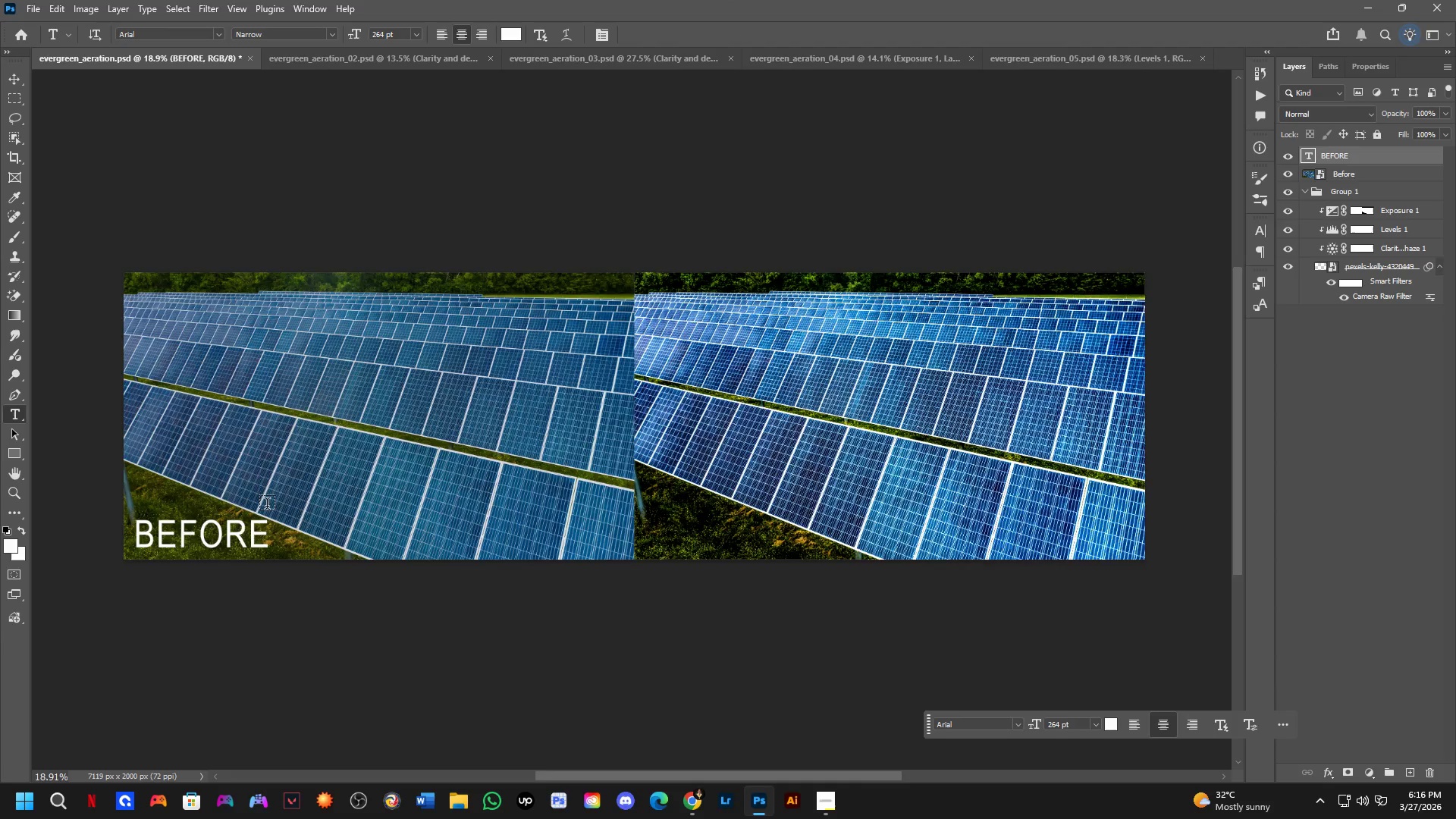 
scroll: coordinate [312, 533], scroll_direction: up, amount: 1.0
 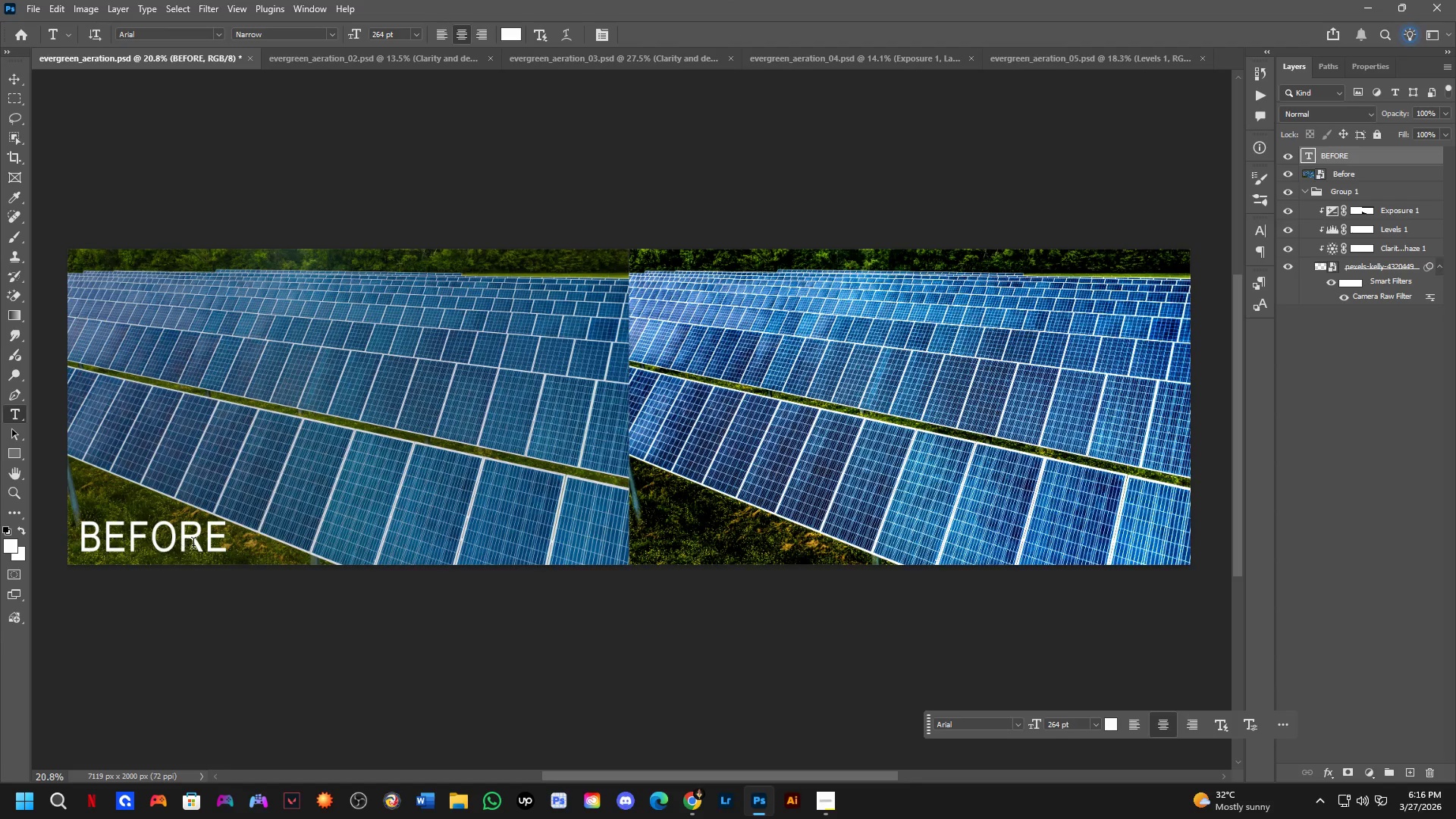 
hold_key(key=AltLeft, duration=1.75)
hold_key(key=ControlLeft, duration=1.75)
left_click_drag(start_coordinate=[196, 541], to_coordinate=[762, 548])
 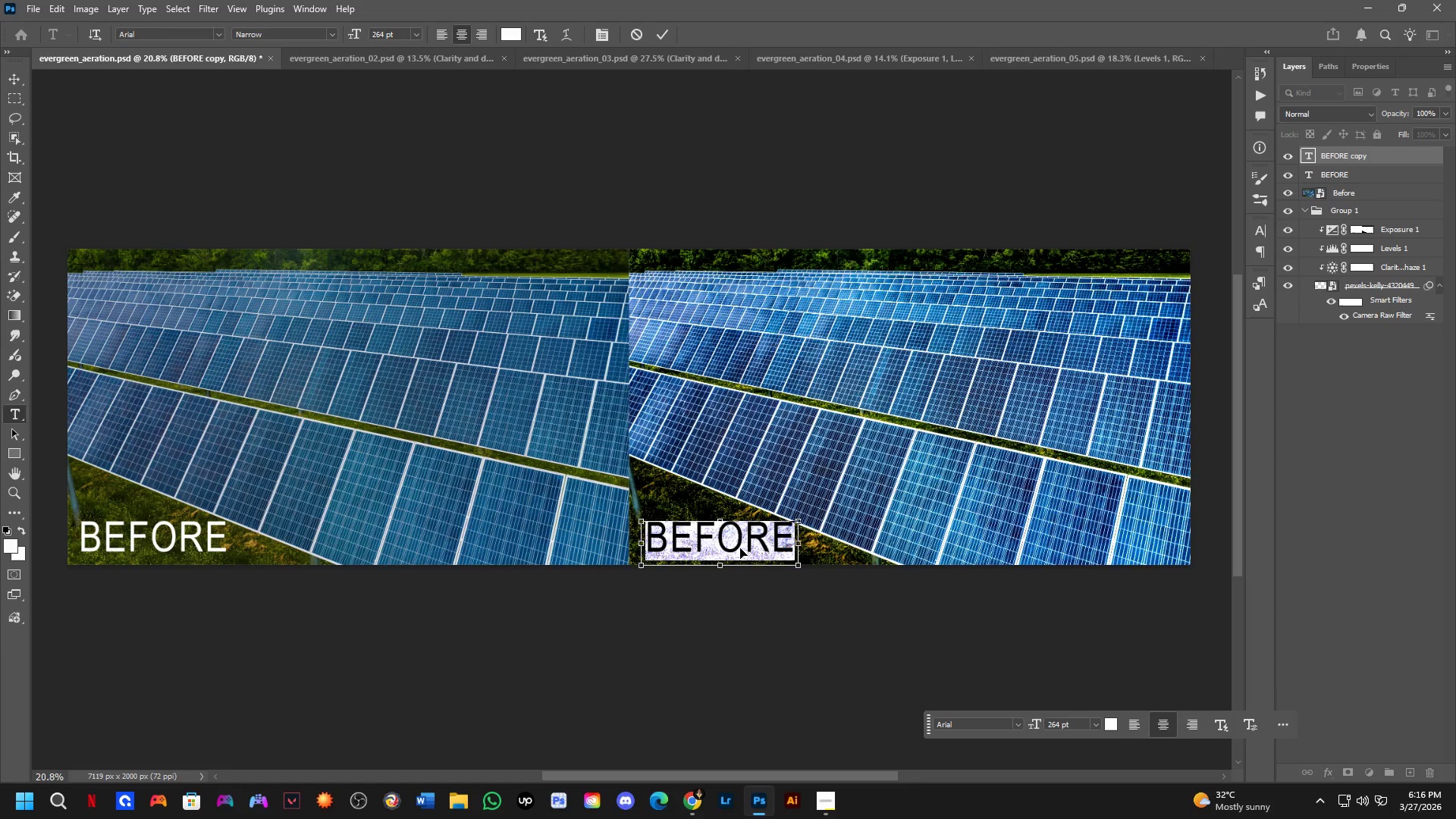 
hold_key(key=ShiftLeft, duration=1.08)
 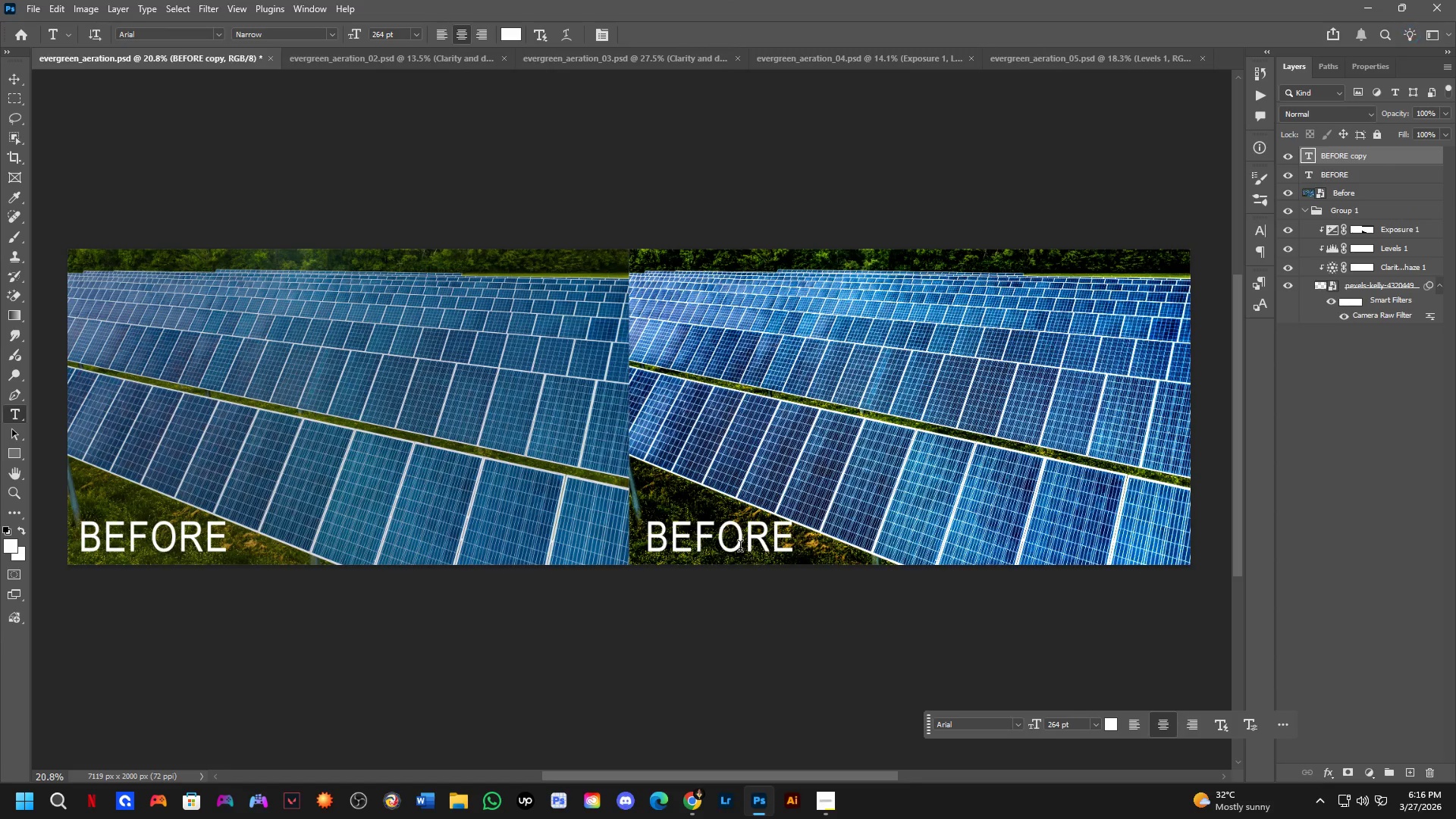 
left_click([740, 548])
 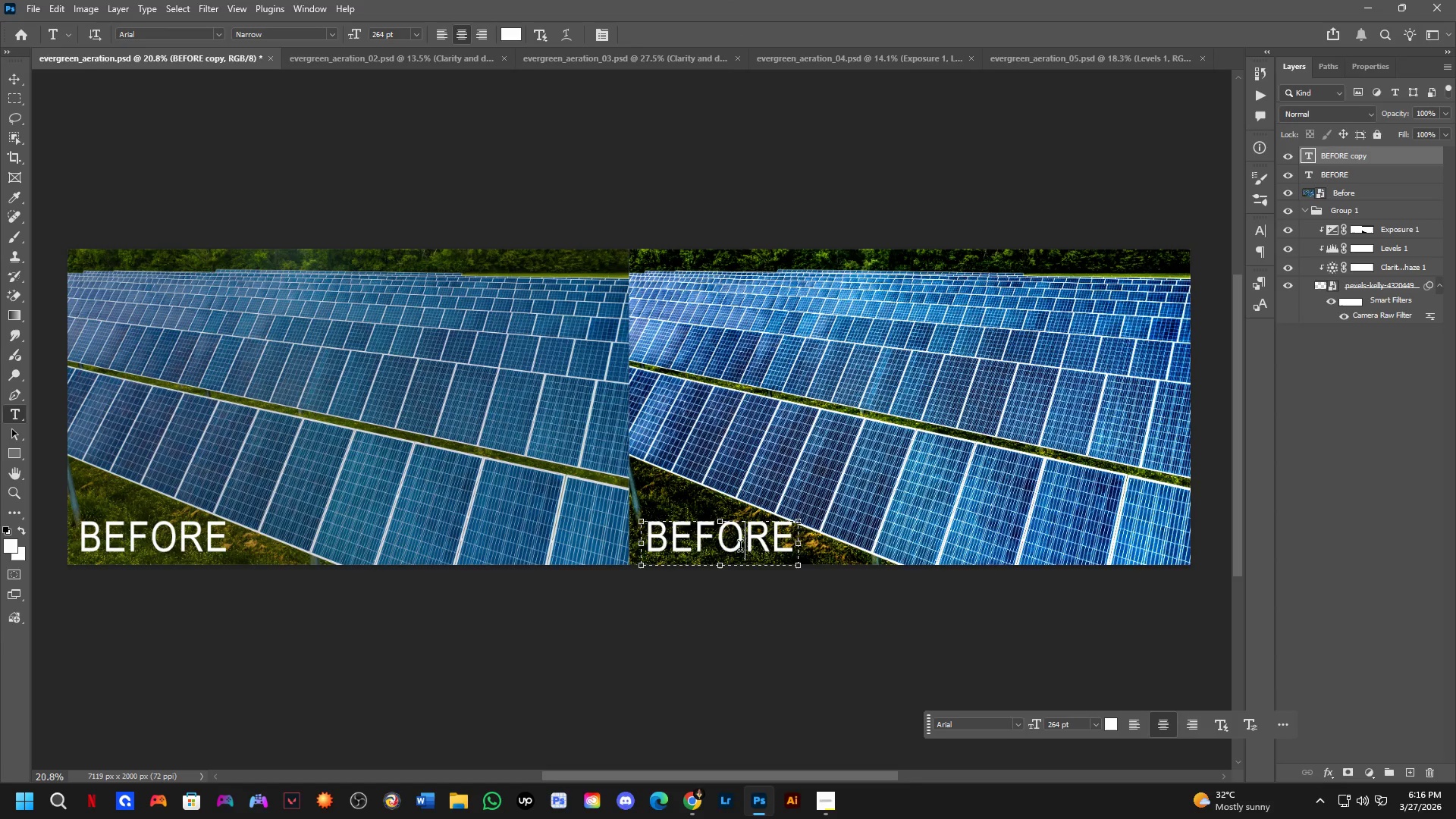 
key(Control+ControlLeft)
 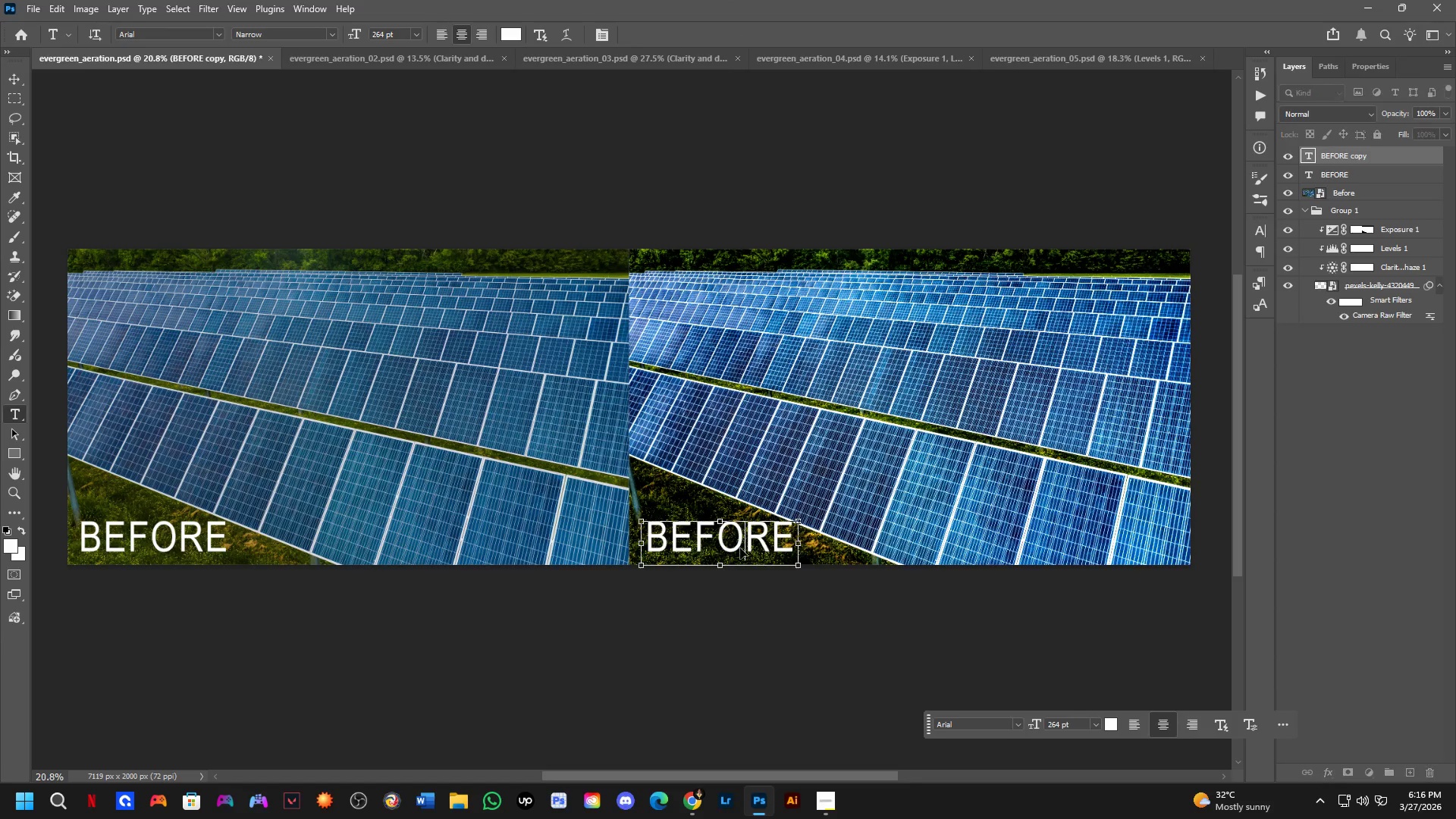 
key(Control+A)
 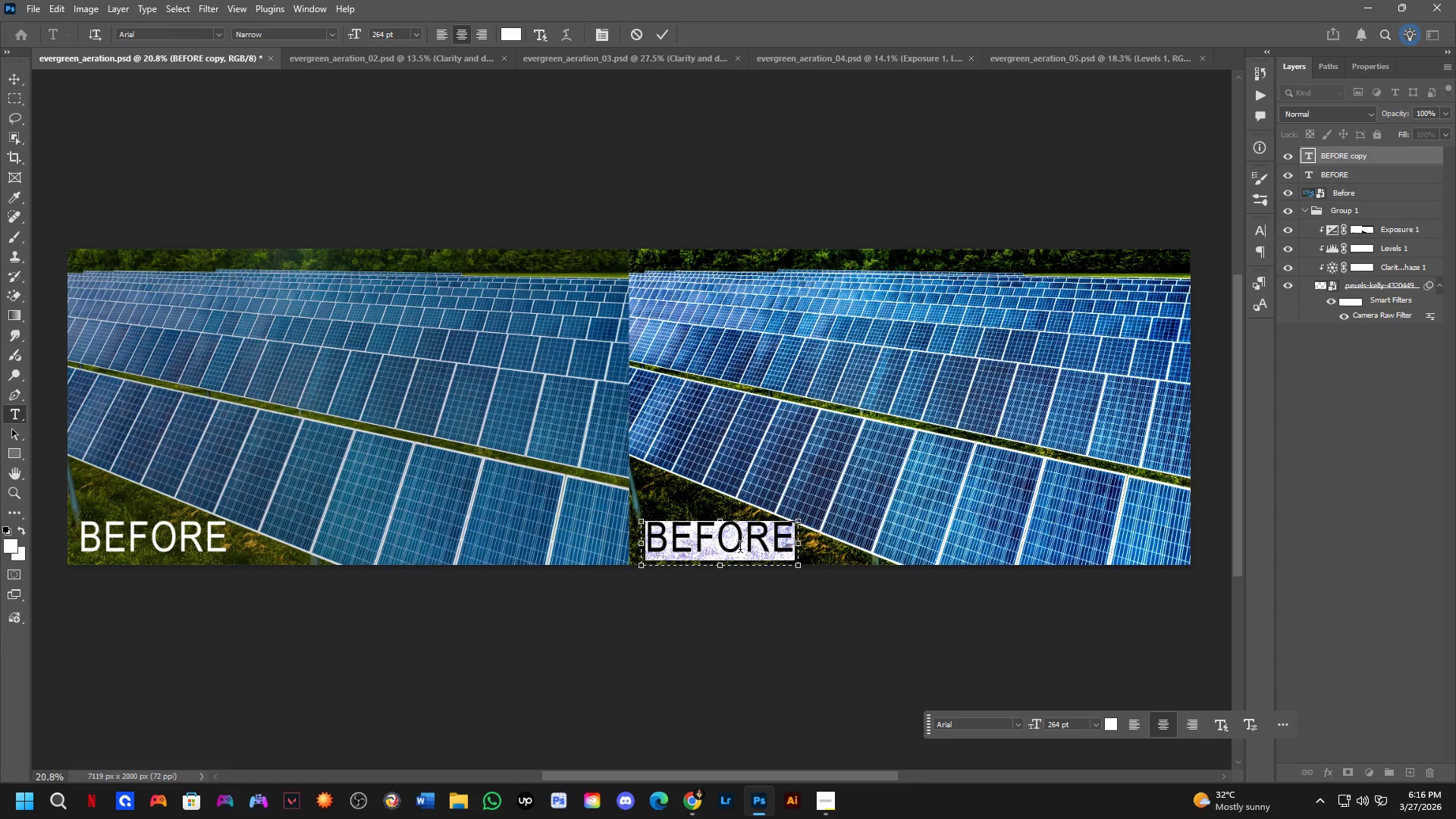 
type(AFTER)
key(NumpadEnter)
 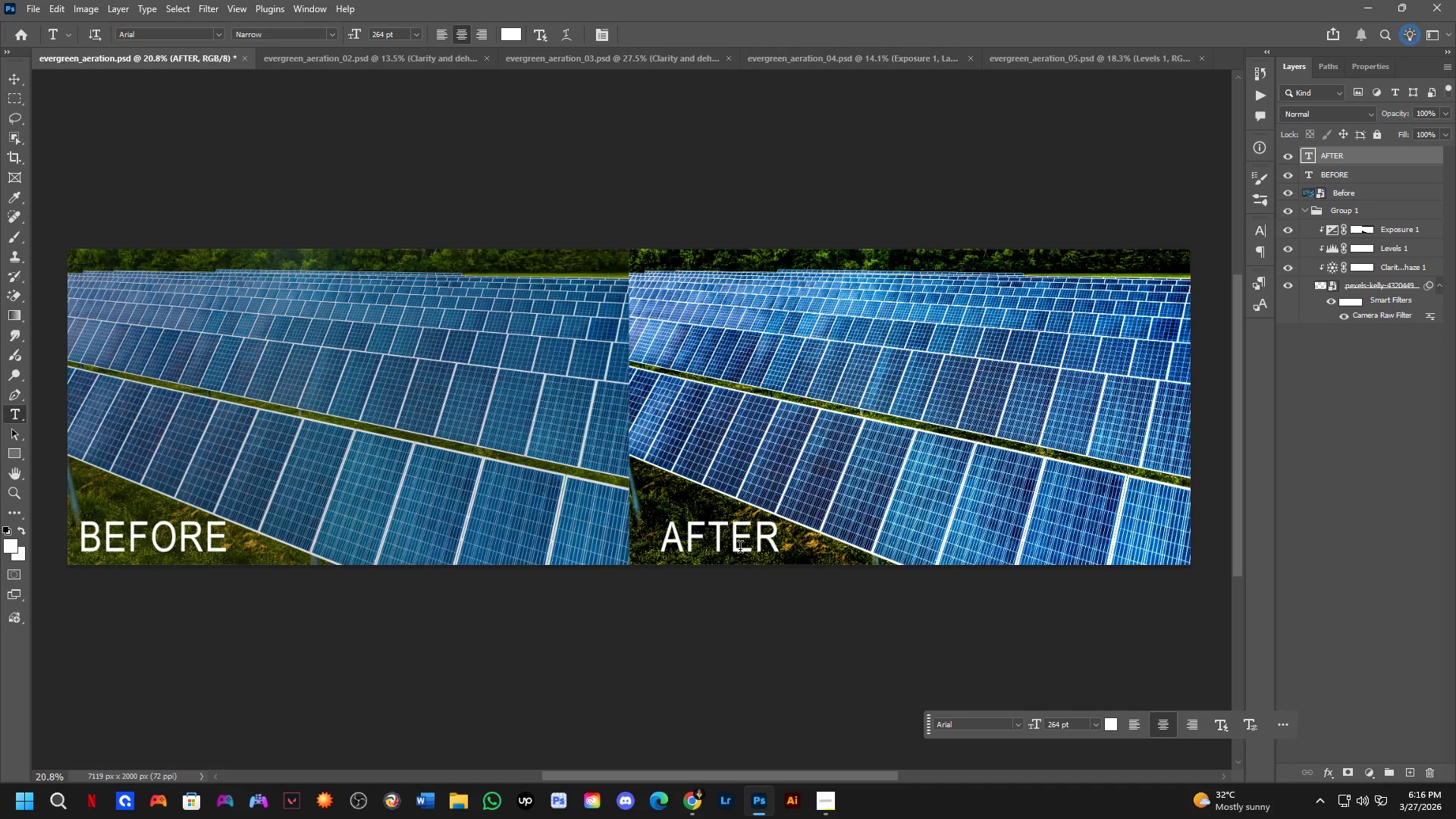 
key(Control+Shift+S)
 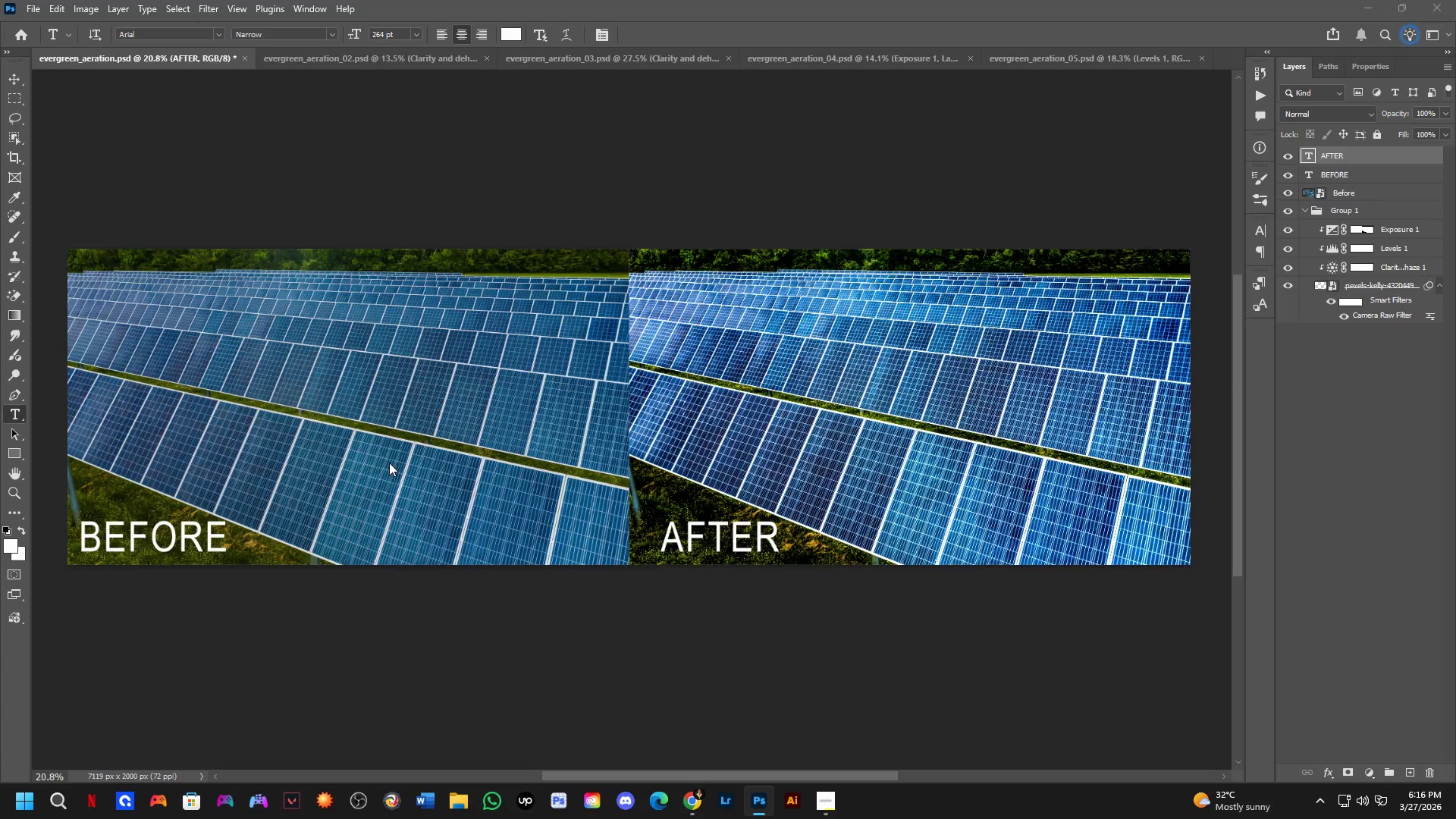 
key(Alt+Tab)